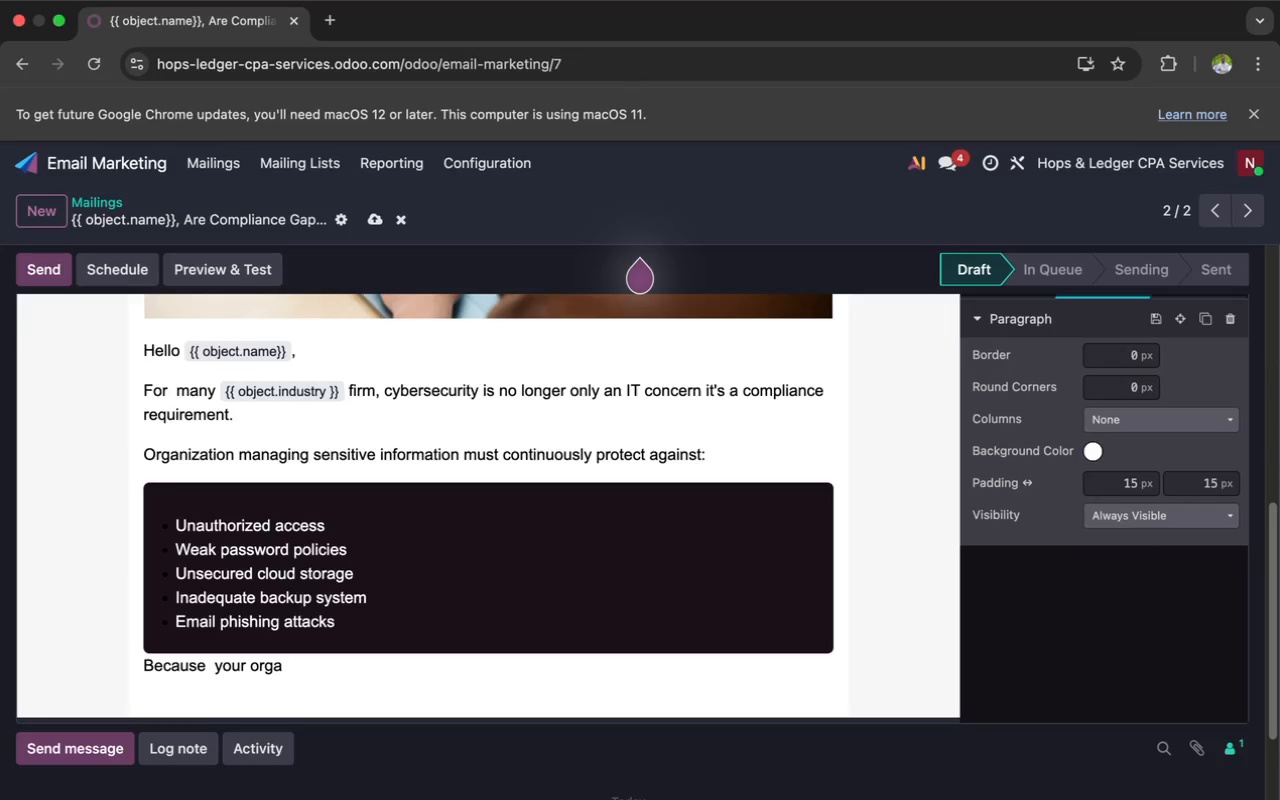 
wait(10.18)
 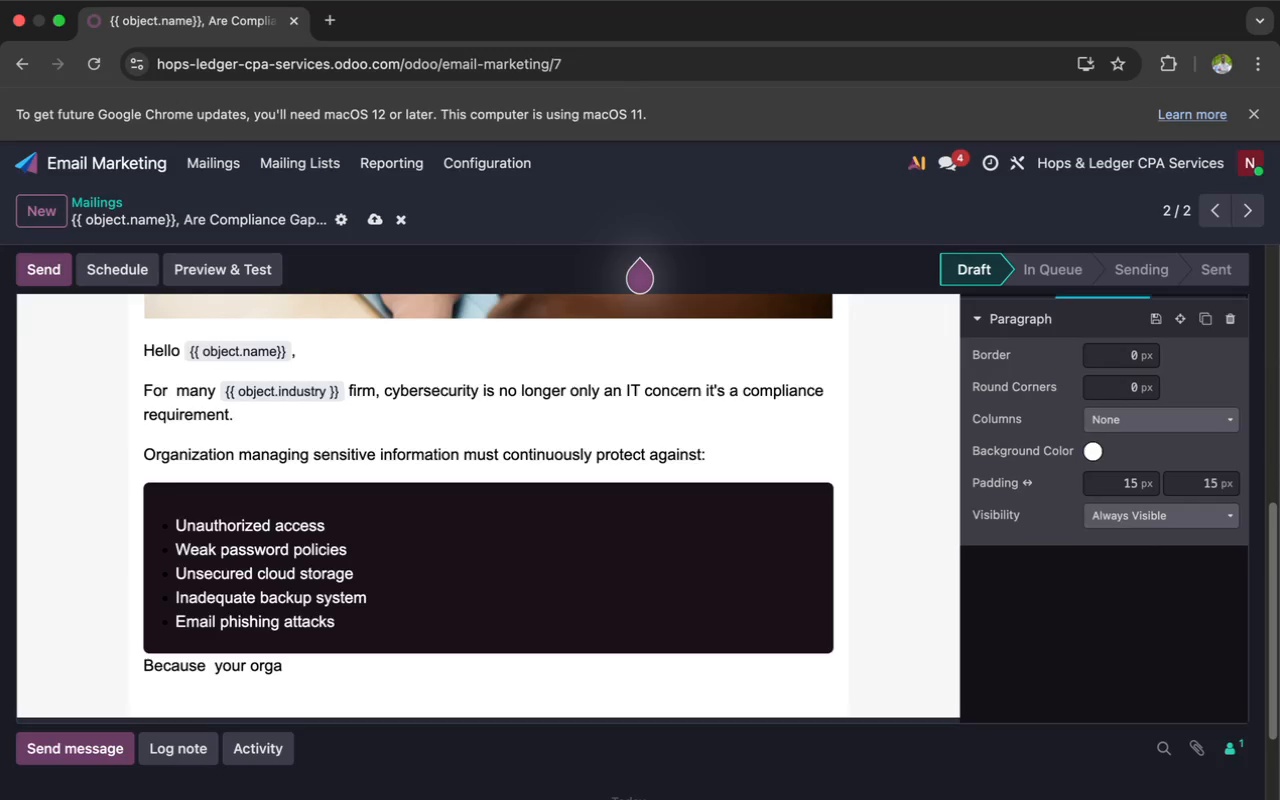 
type(niza)
 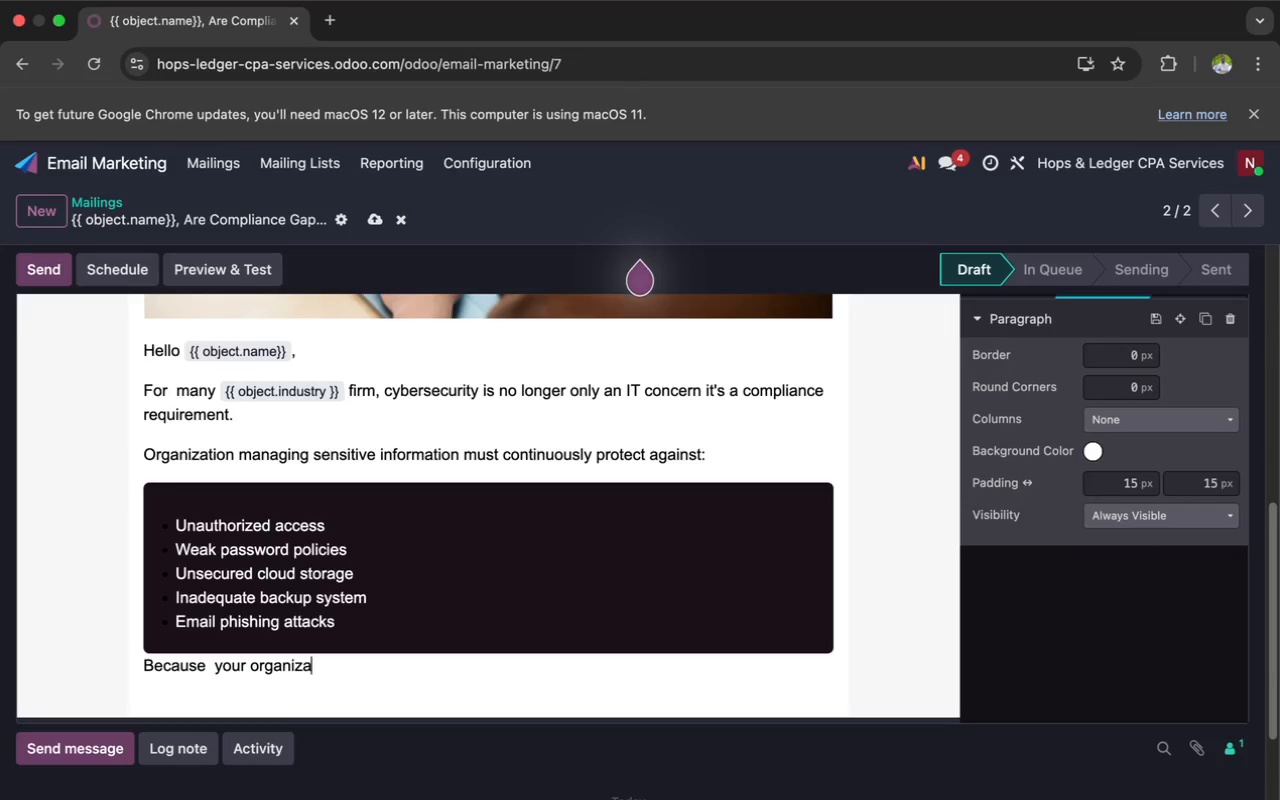 
type(tion ide)
 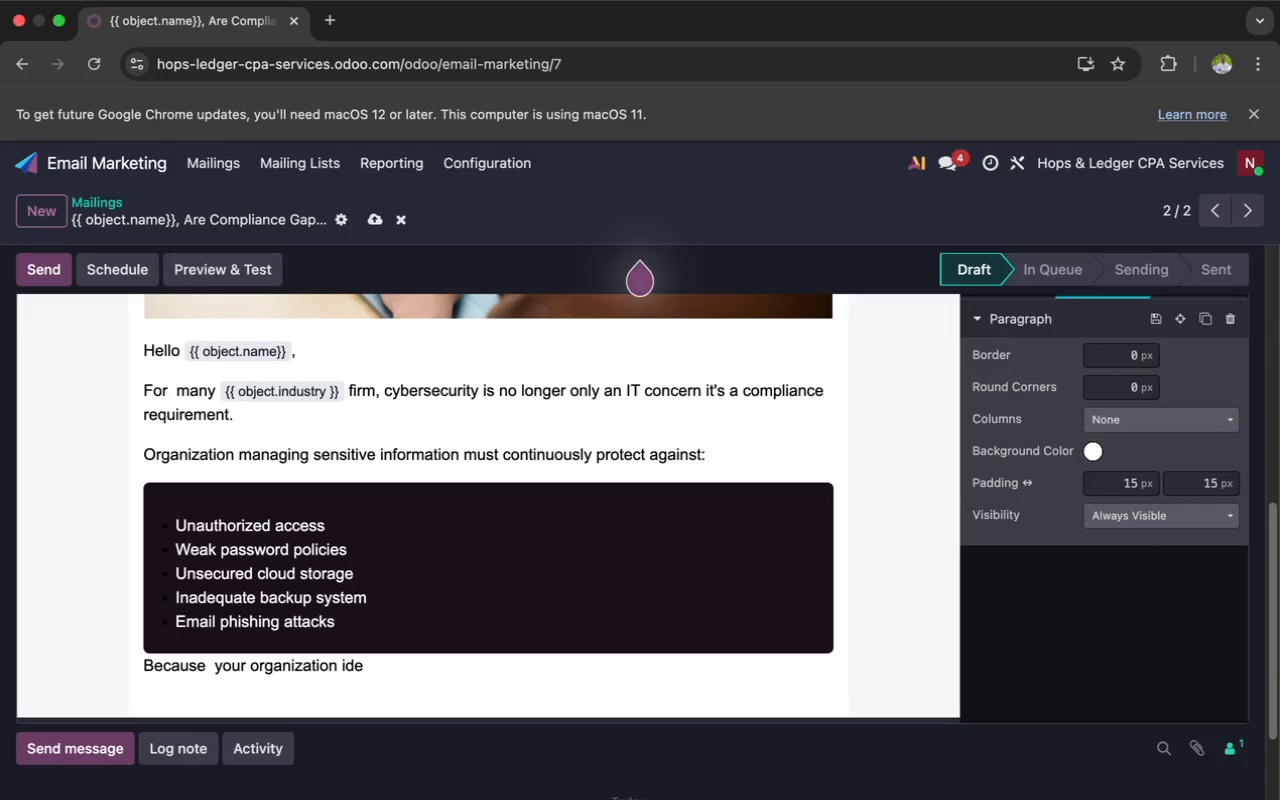 
type(ntified ")
 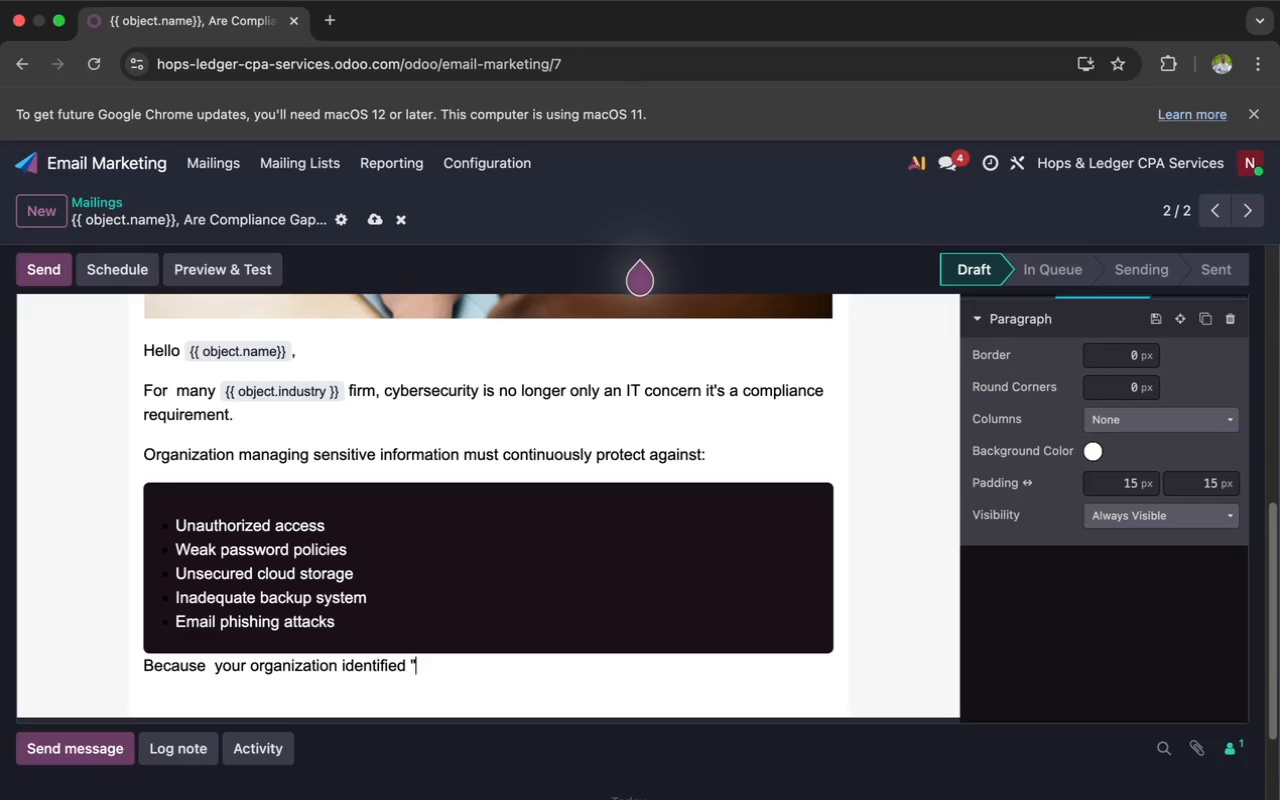 
key(ArrowLeft)
 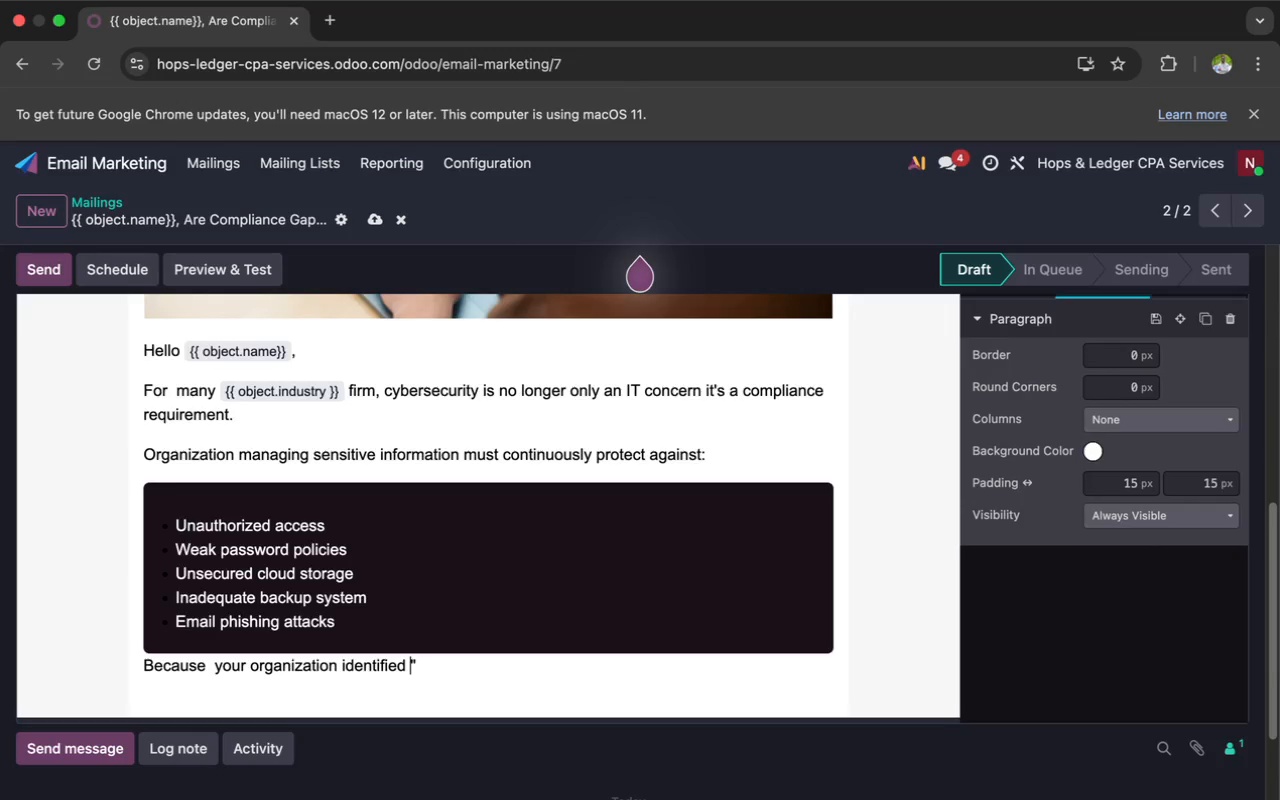 
key(Backquote)
 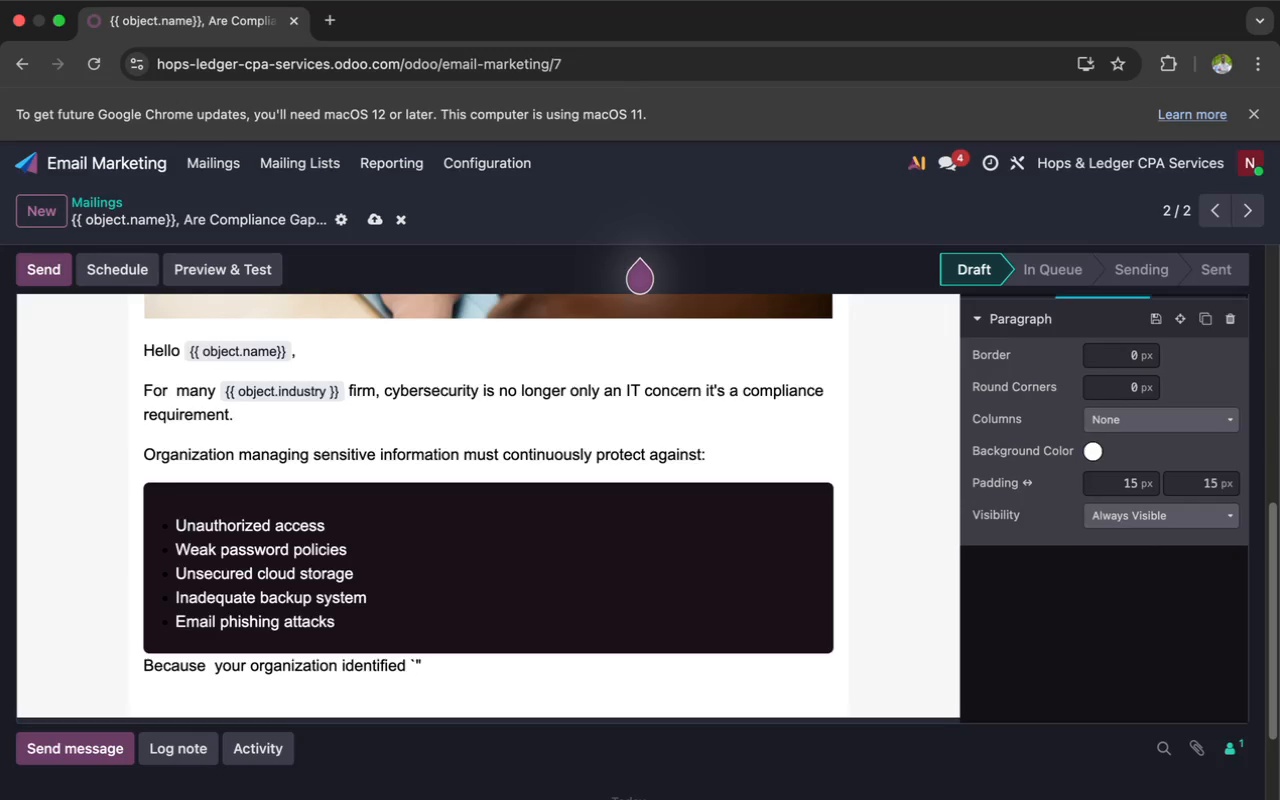 
key(ArrowRight)
 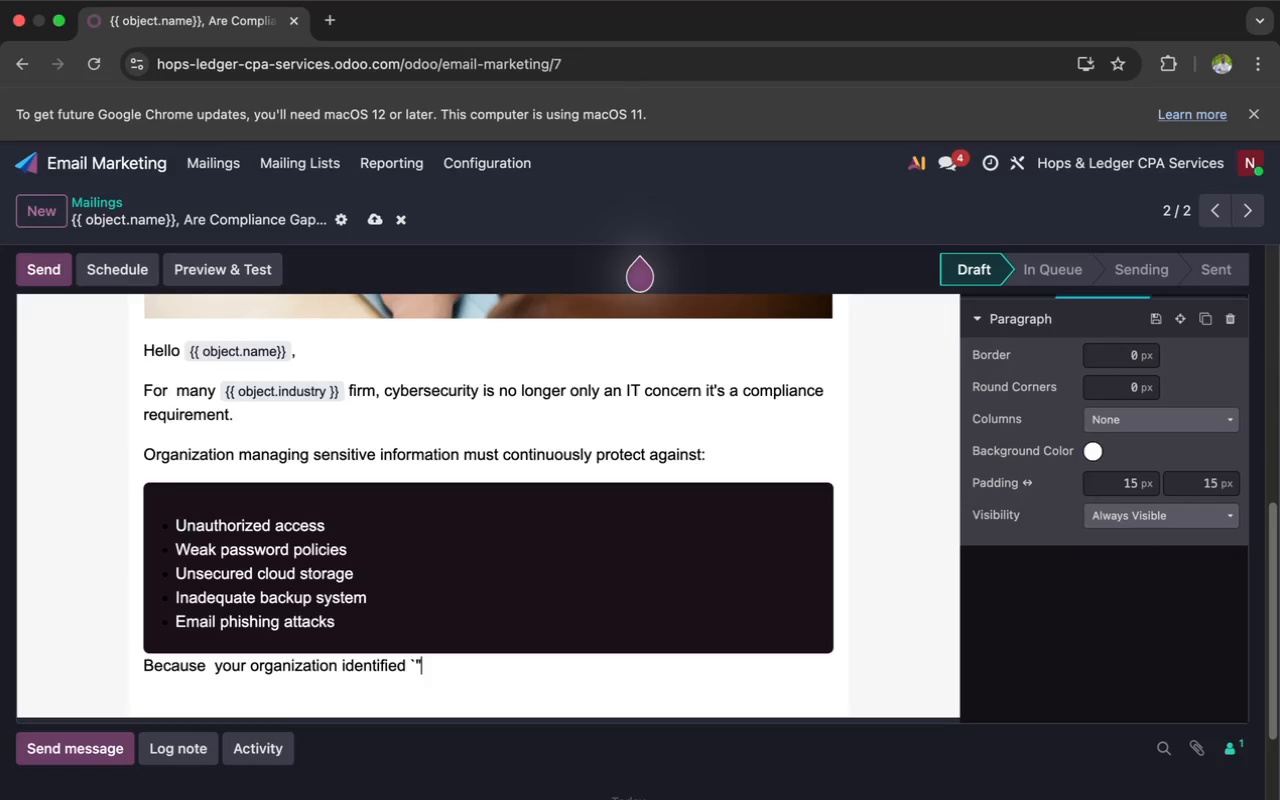 
type({{ object)
 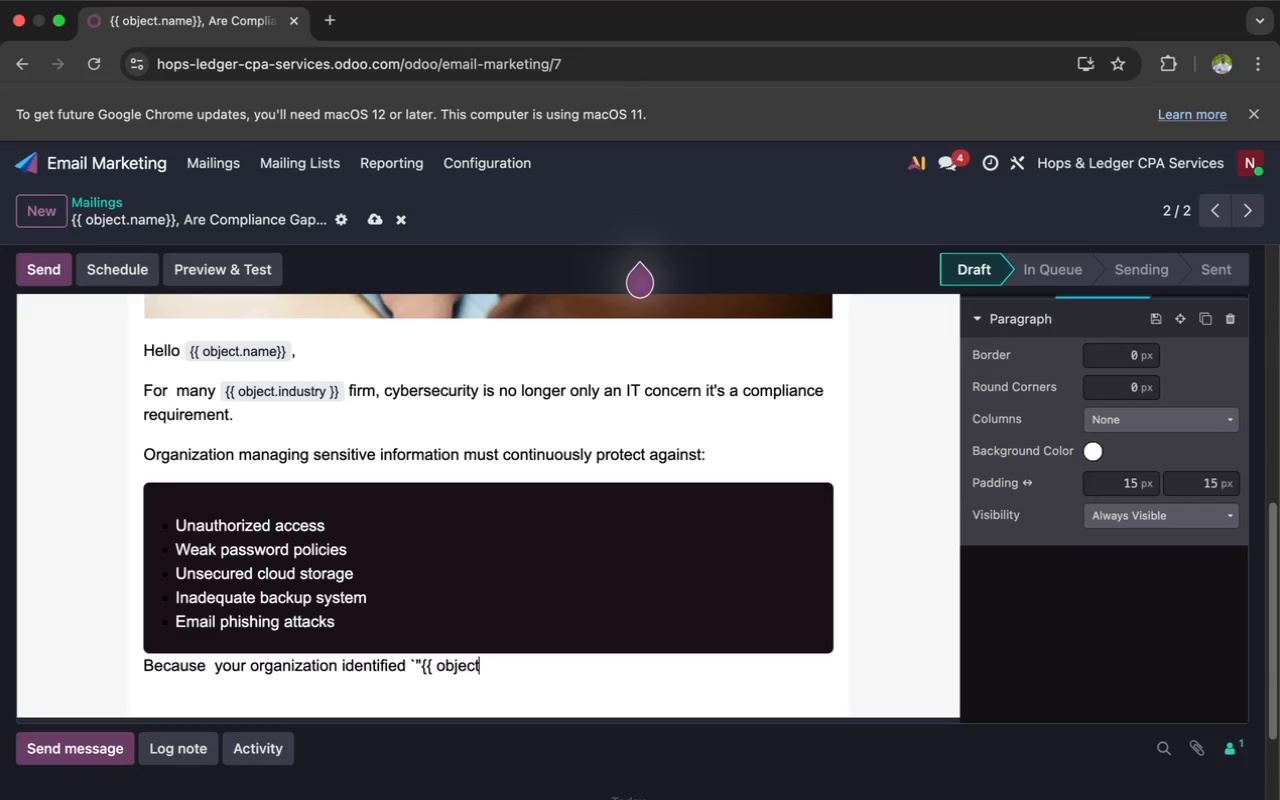 
type(.compliance_conce)
 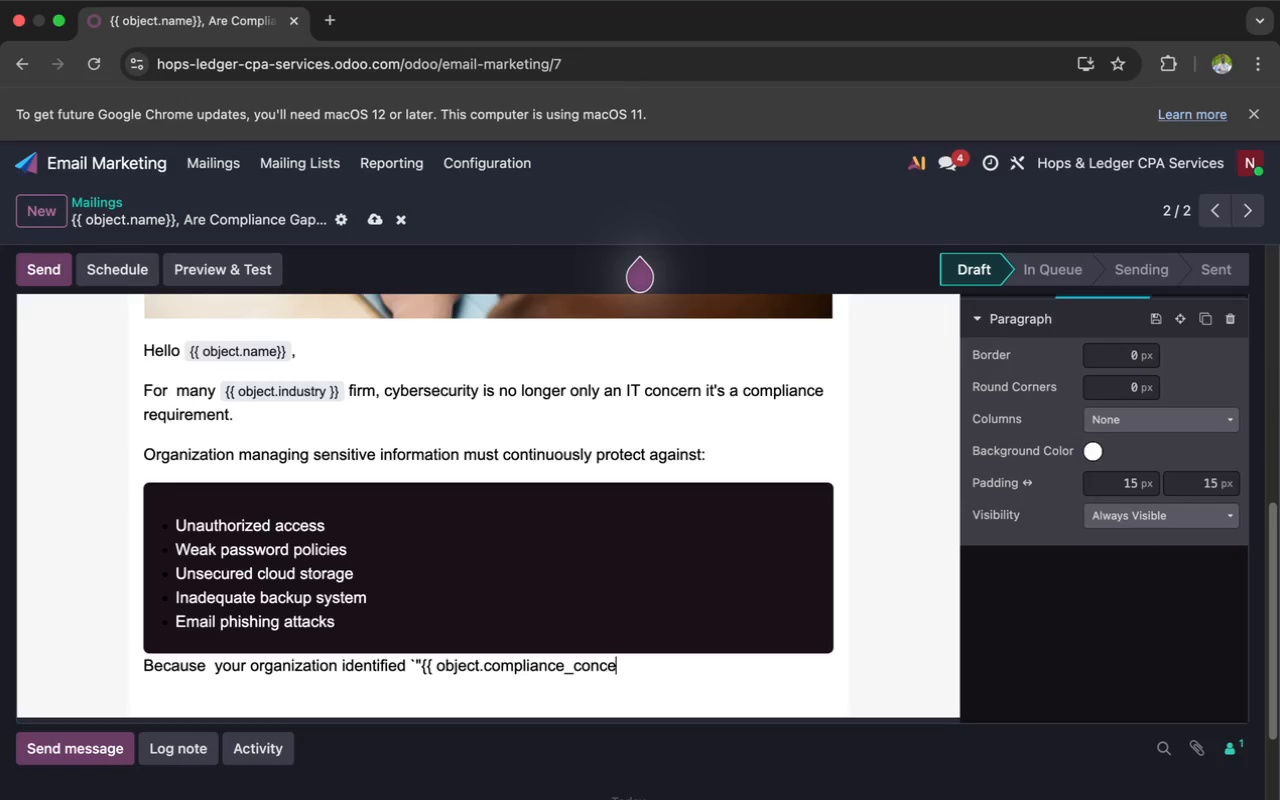 
type(rn }})
 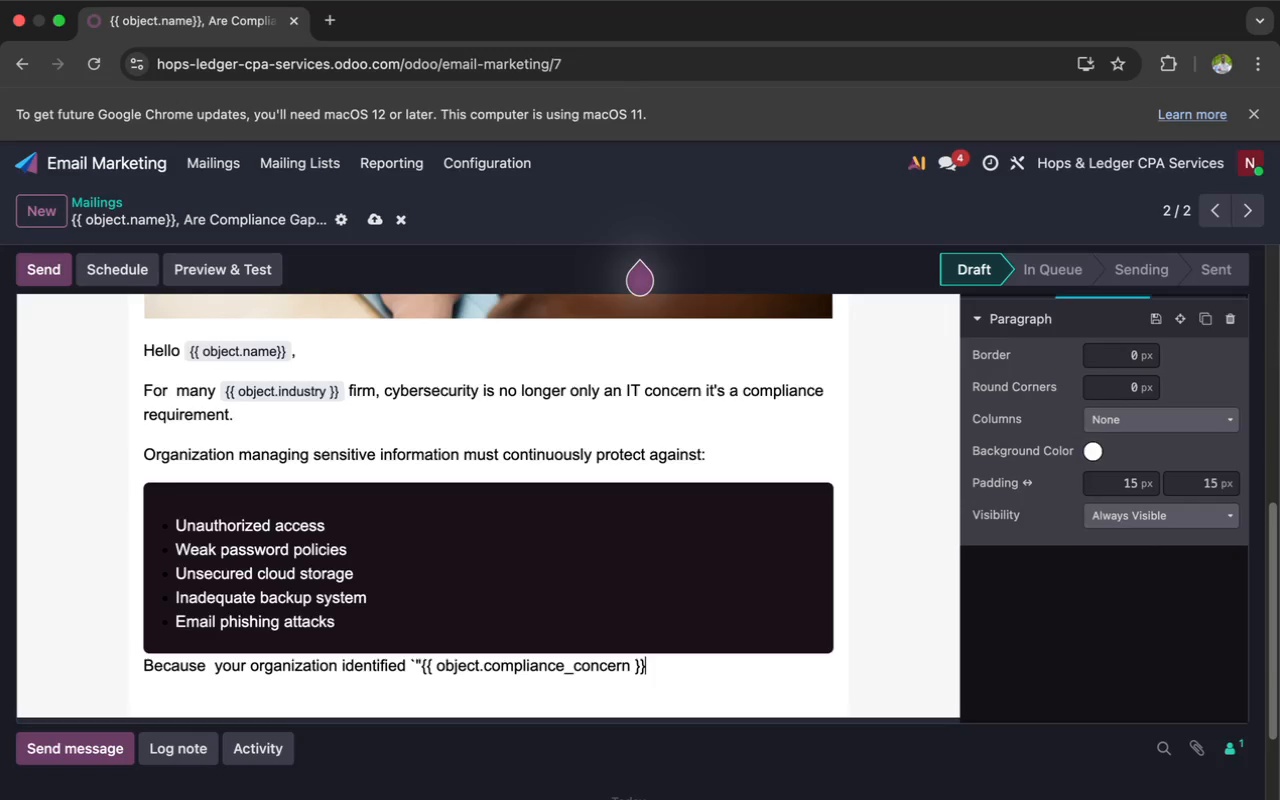 
key(Shift+Quote)
 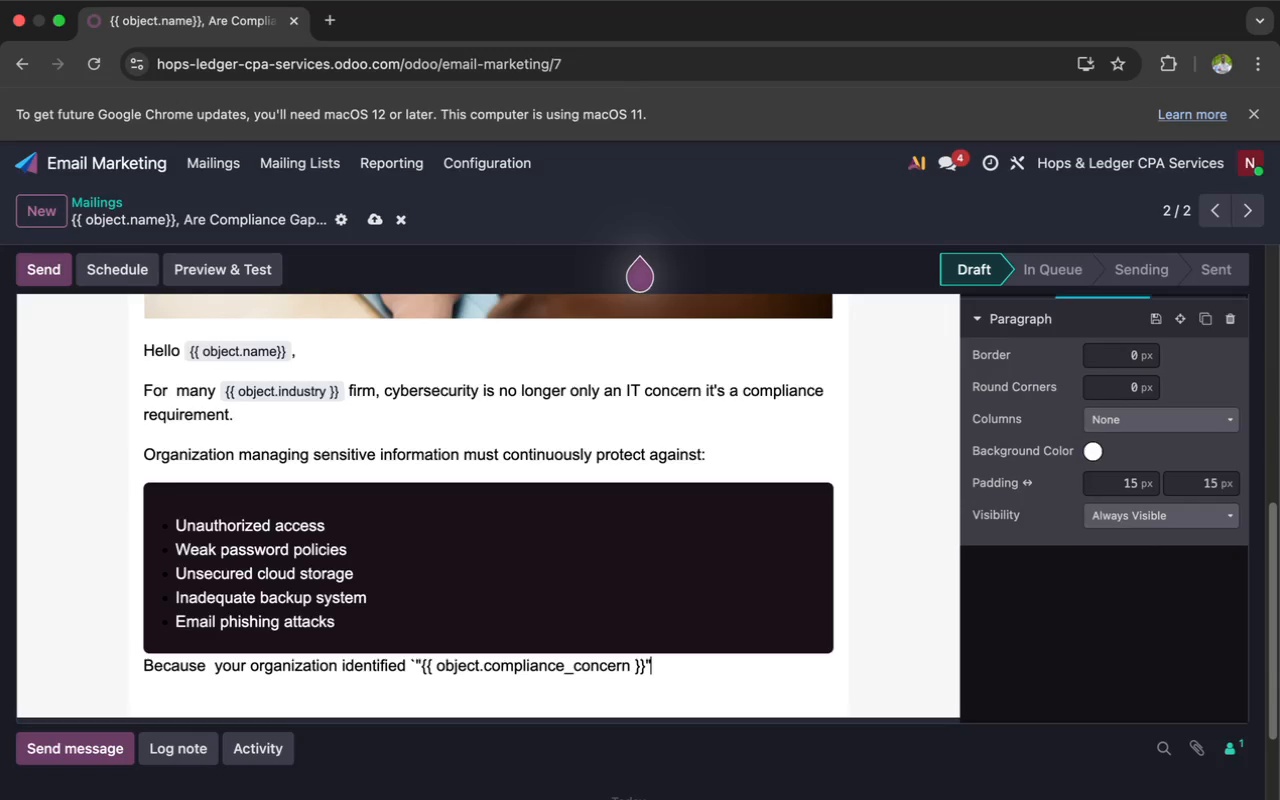 
key(Quote)
 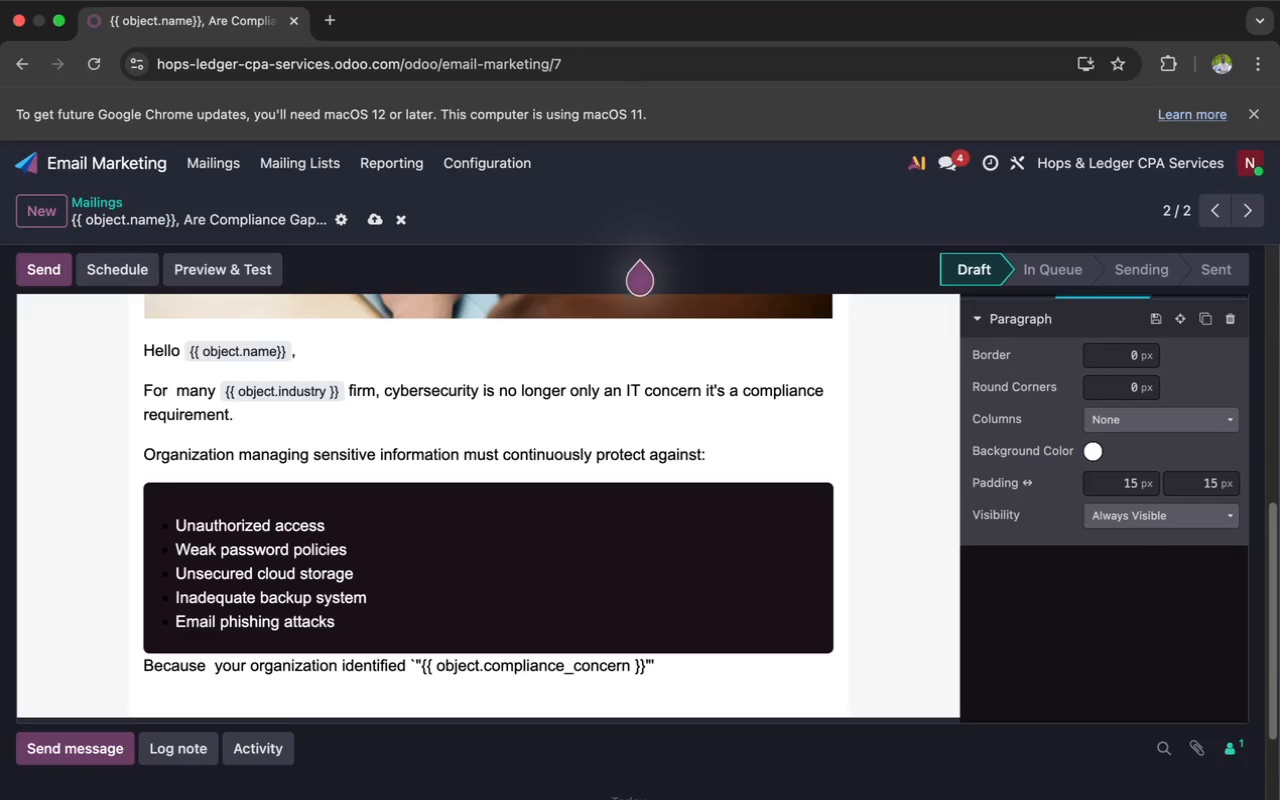 
key(Backspace)
 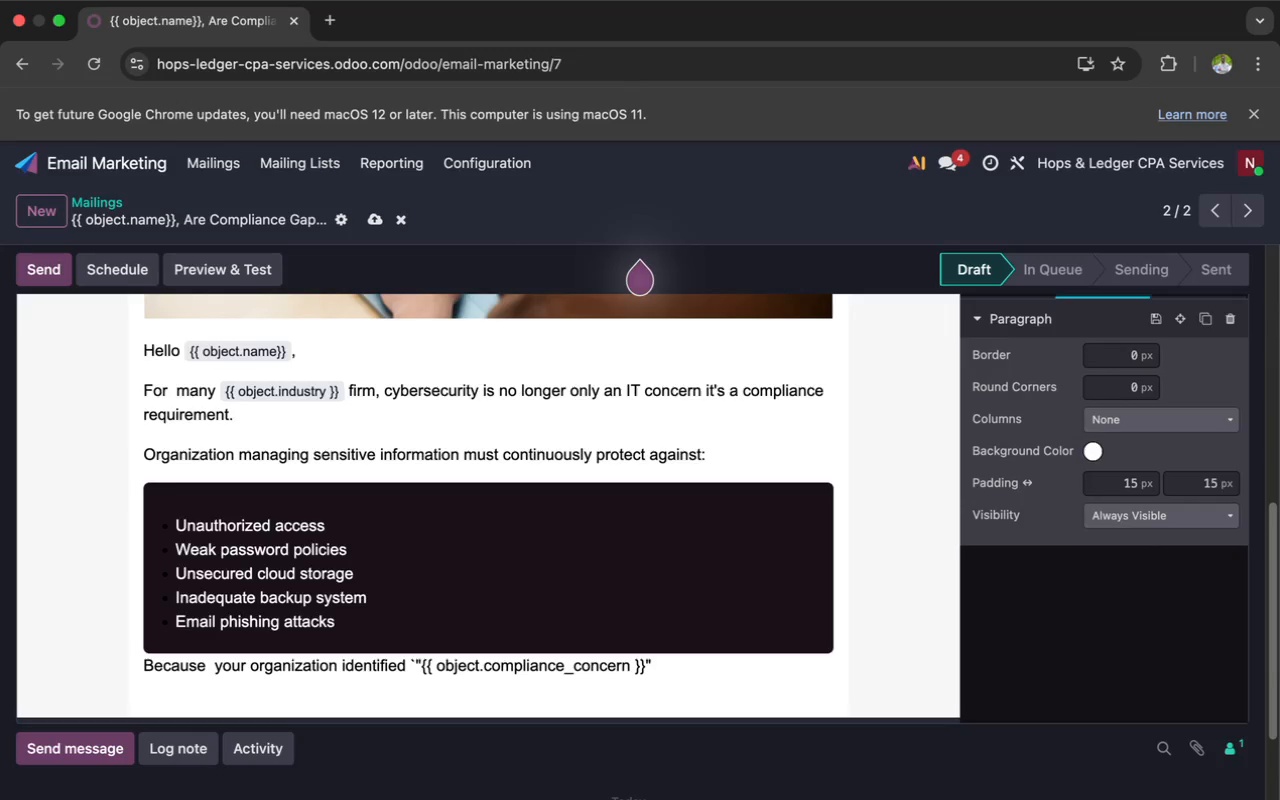 
key(Backquote)
 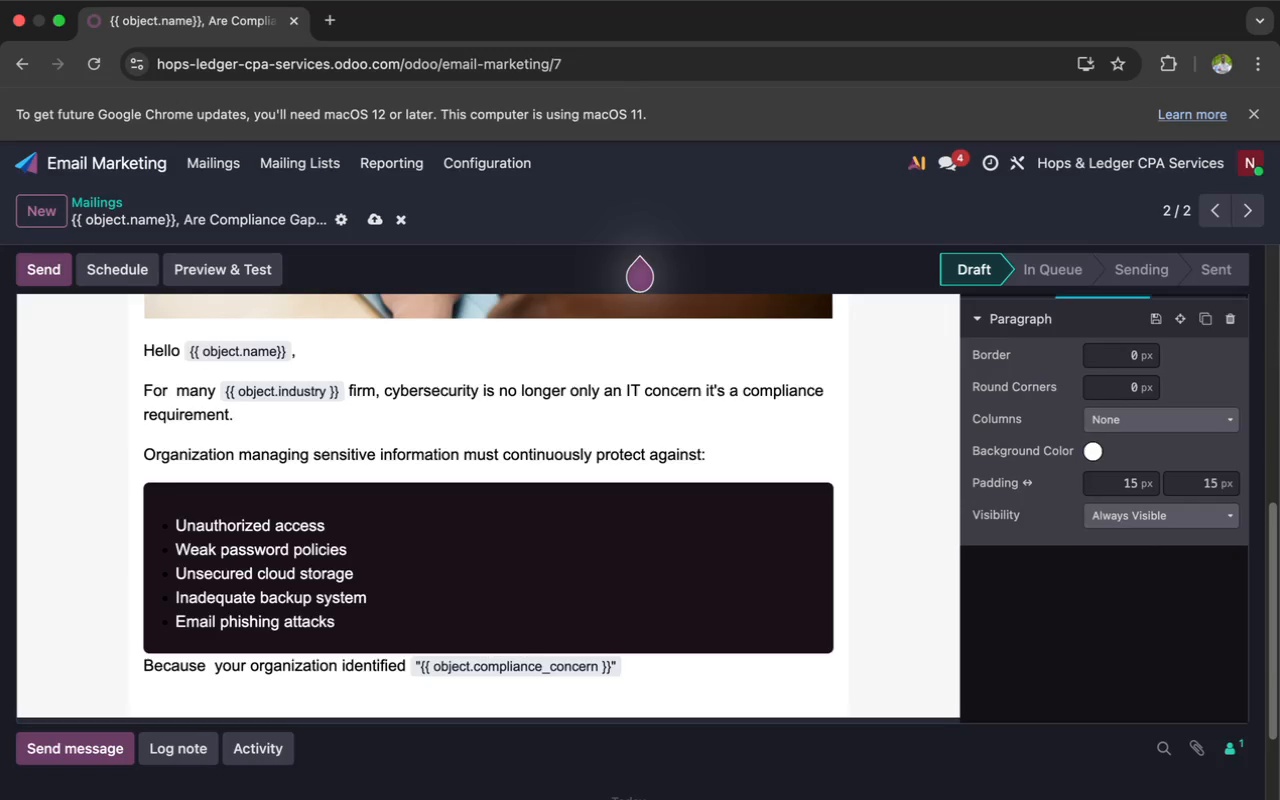 
wait(10.98)
 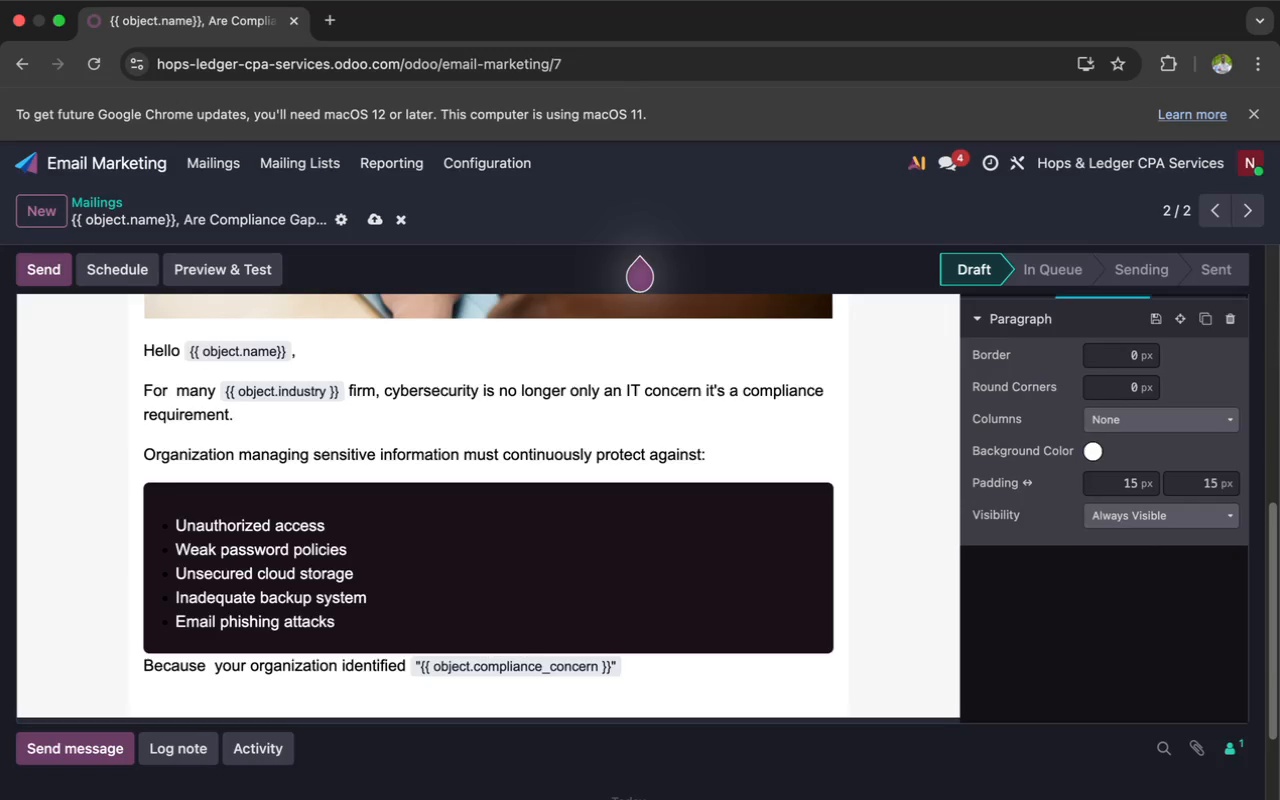 
type( as)
 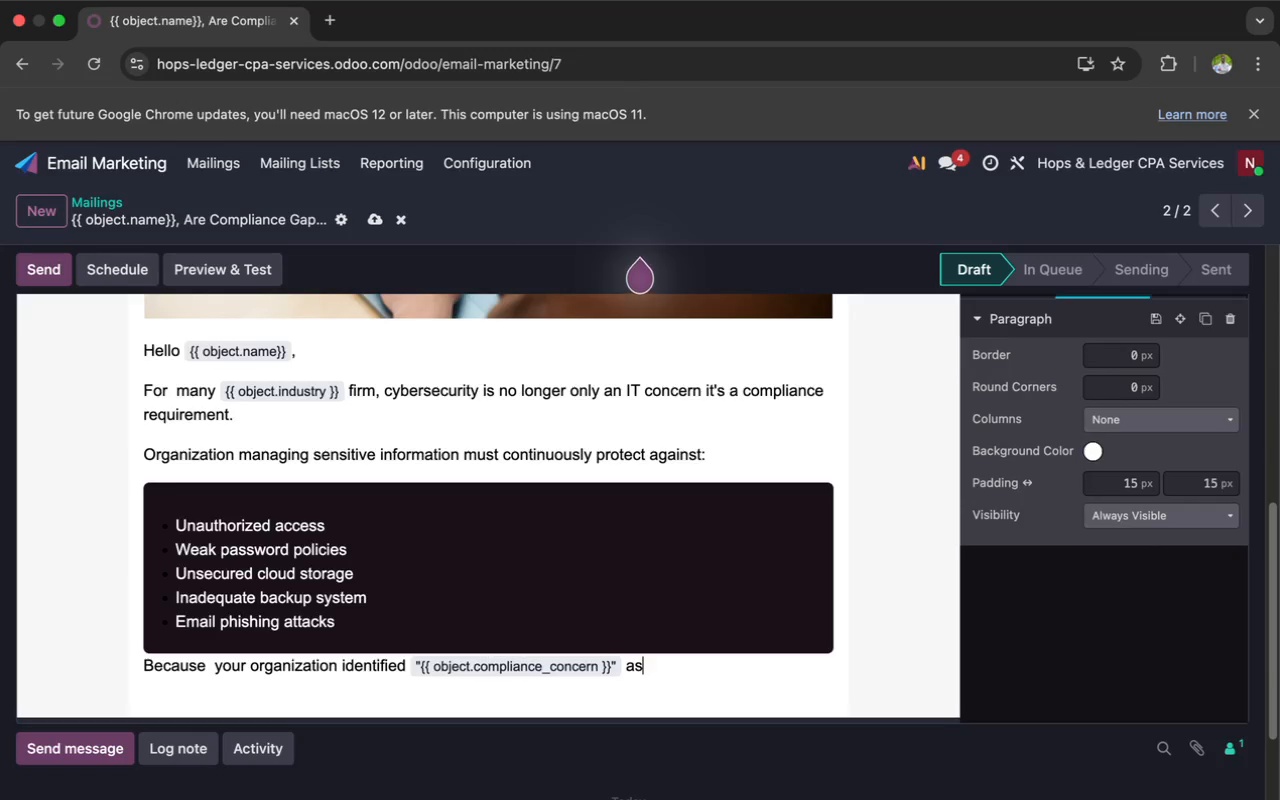 
wait(9.34)
 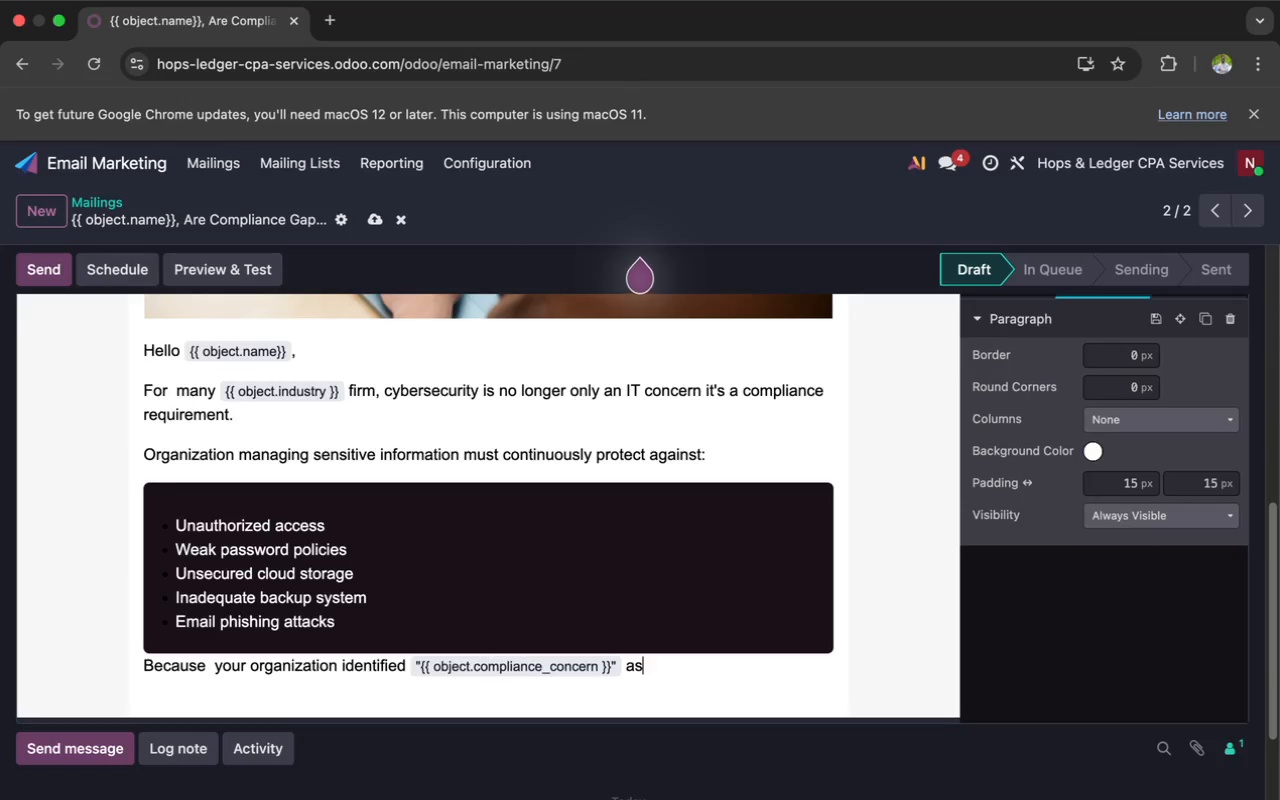 
type( a concer)
 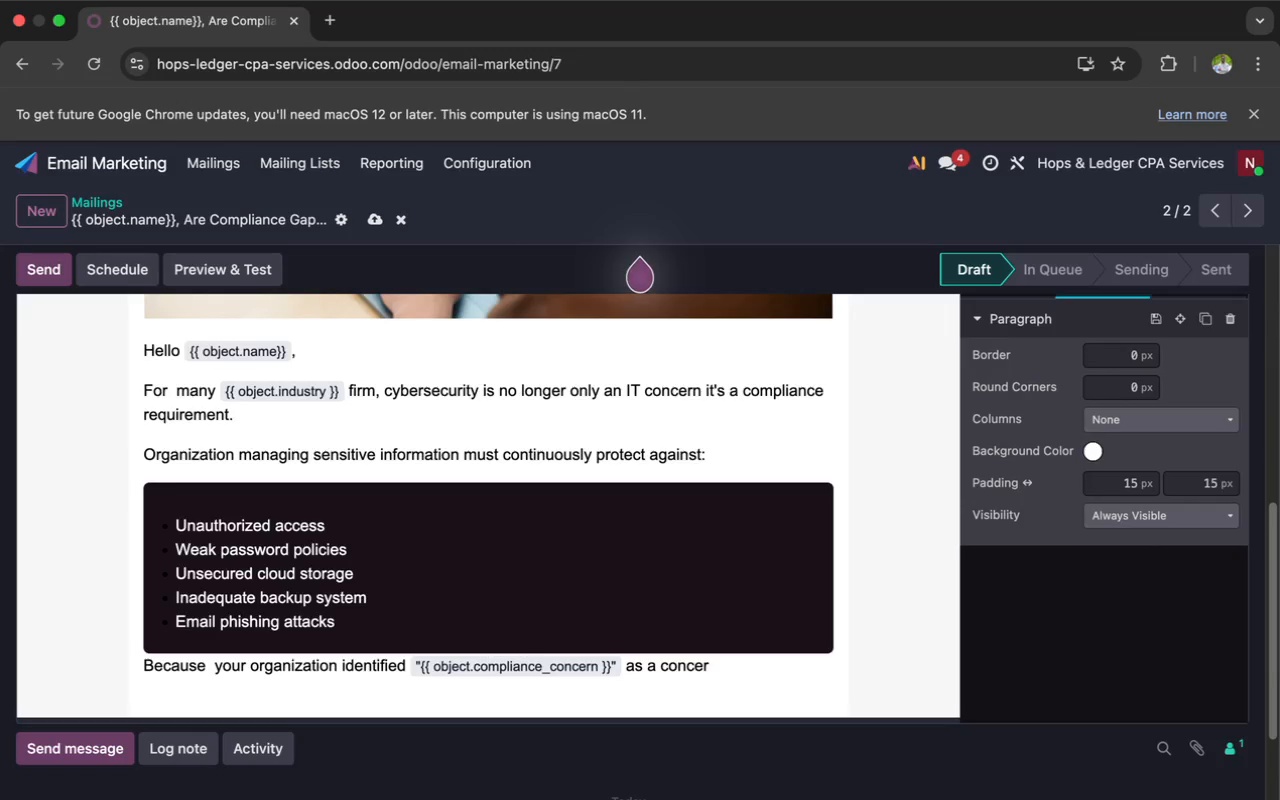 
type(n, our )
 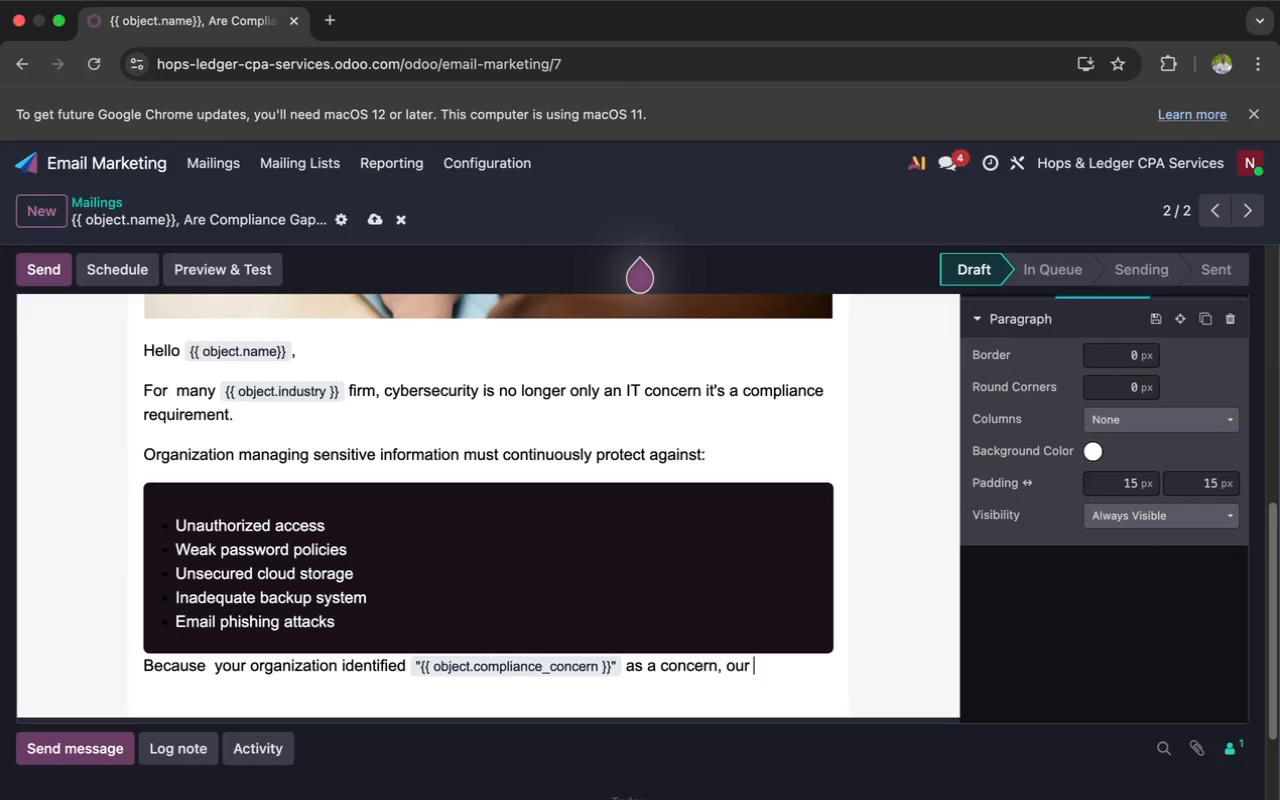 
wait(11.62)
 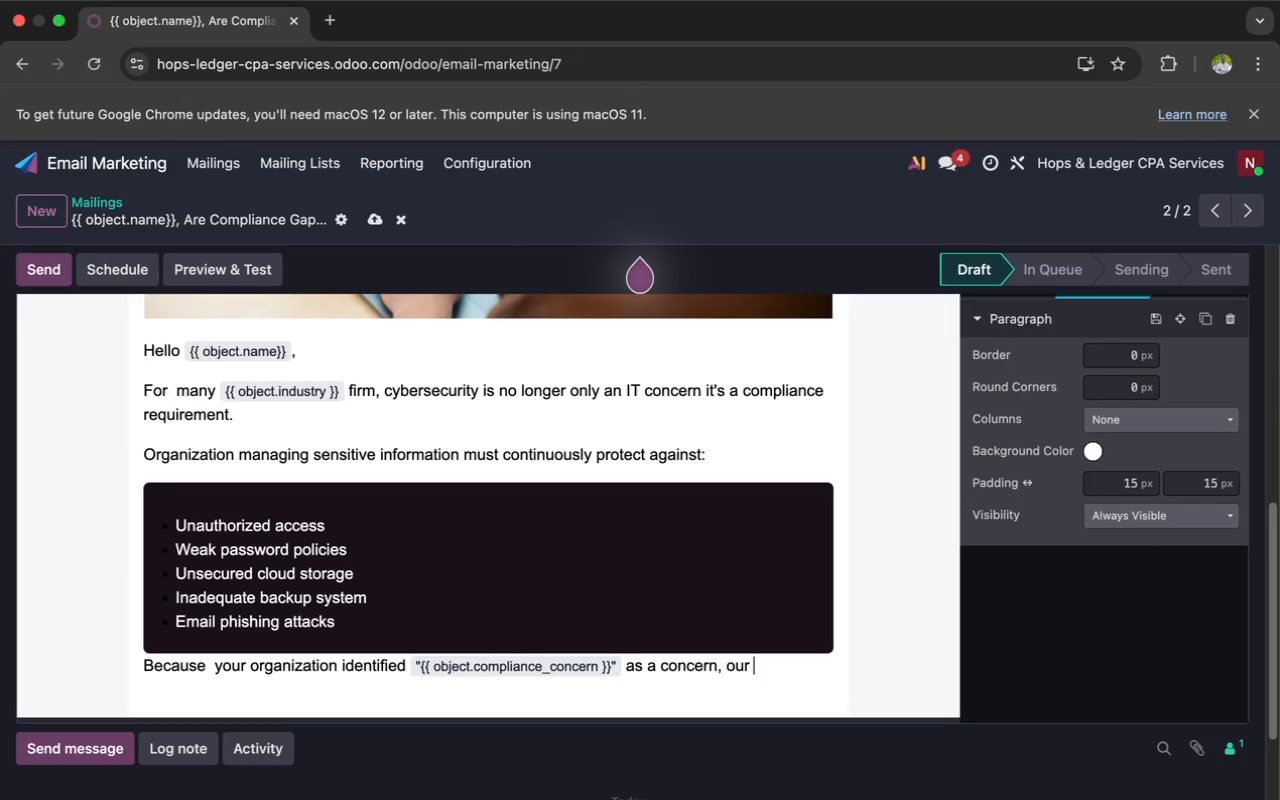 
type(team prep)
 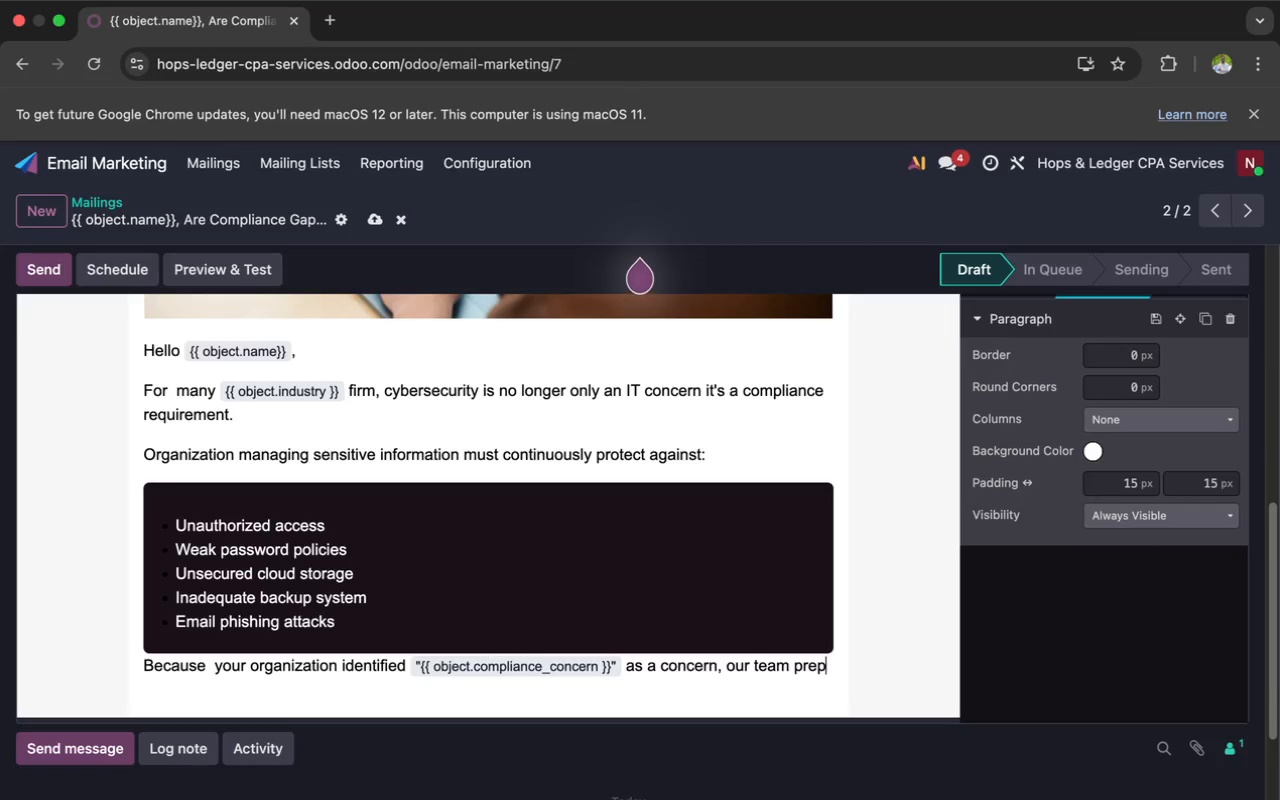 
wait(17.19)
 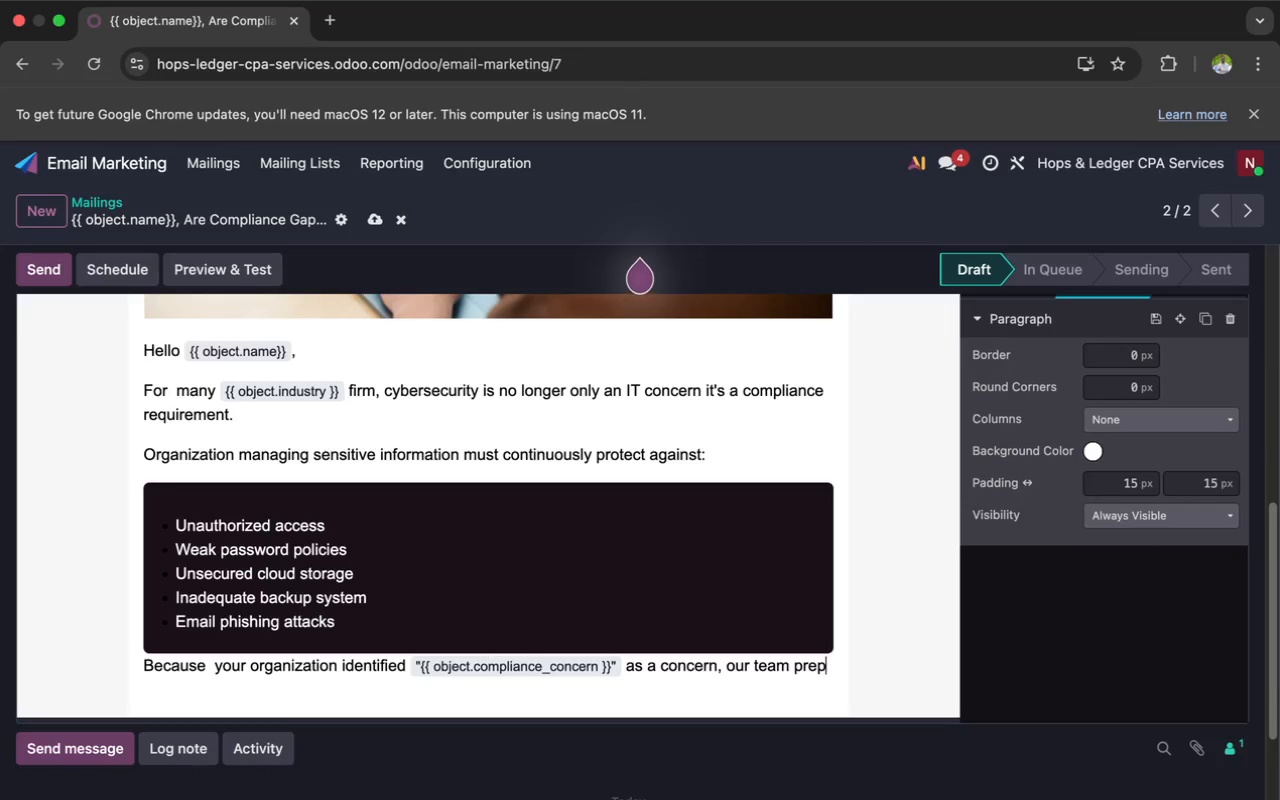 
type(ared)
 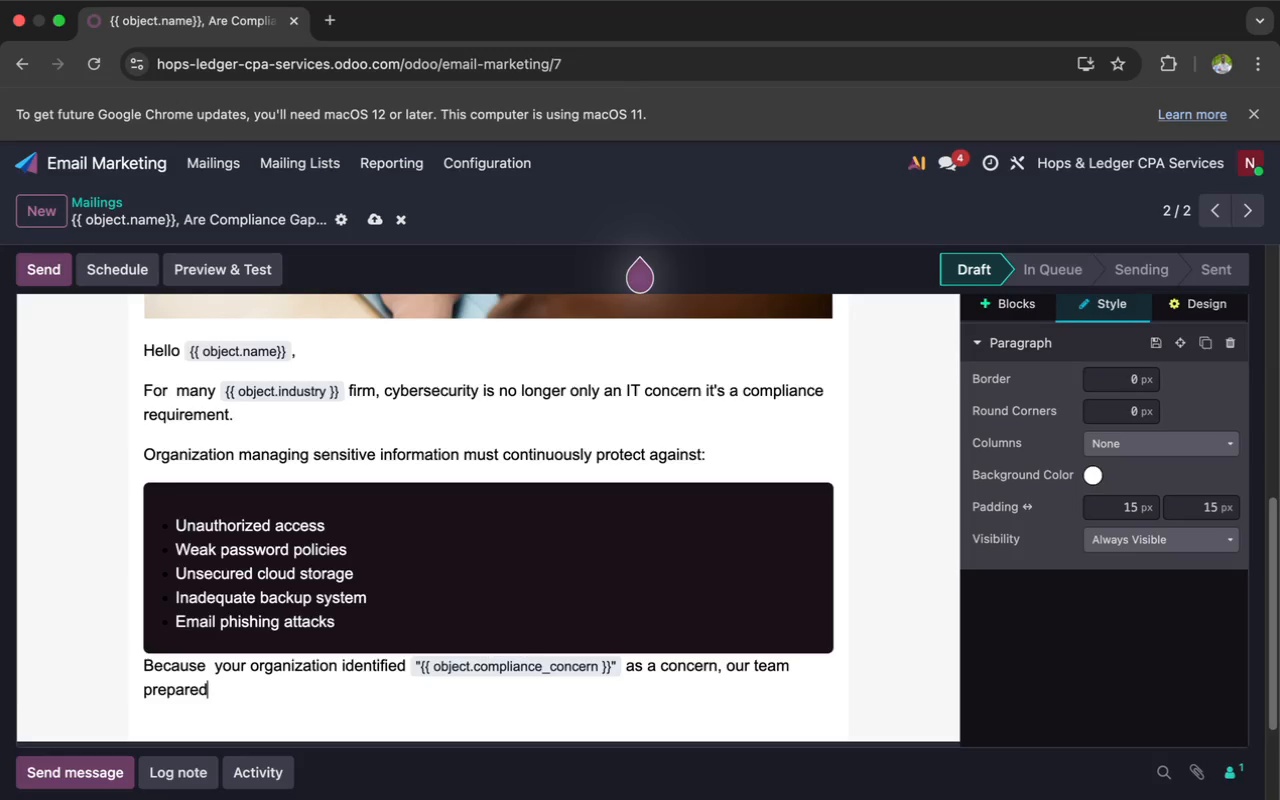 
wait(6.56)
 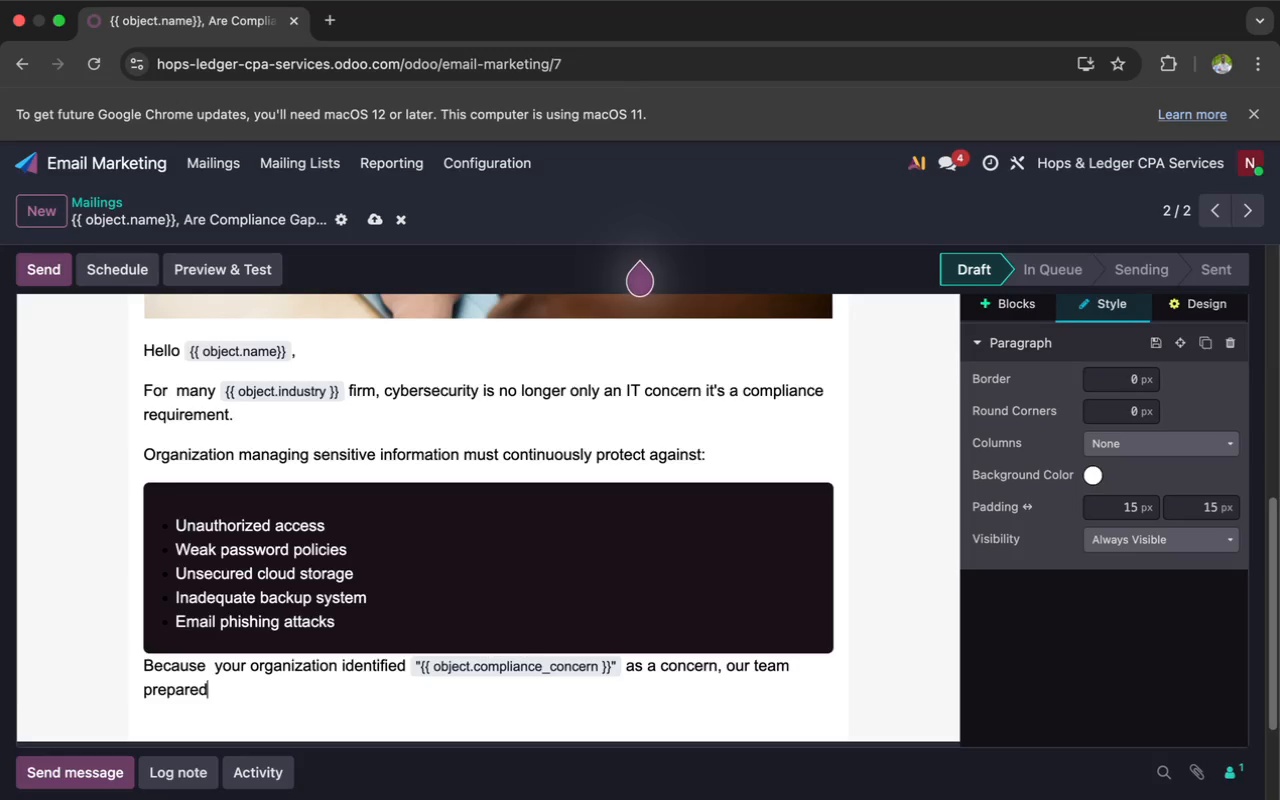 
key(Space)
 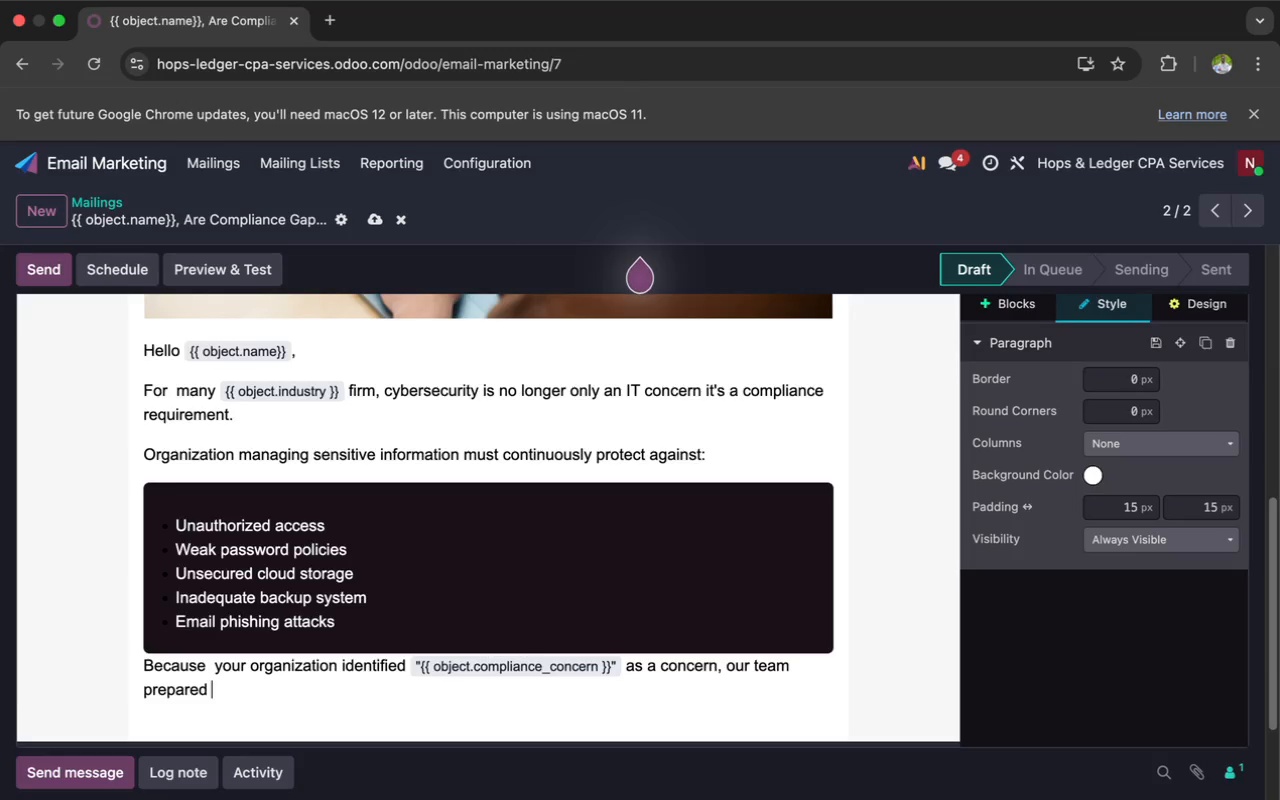 
type(a simple framework)
 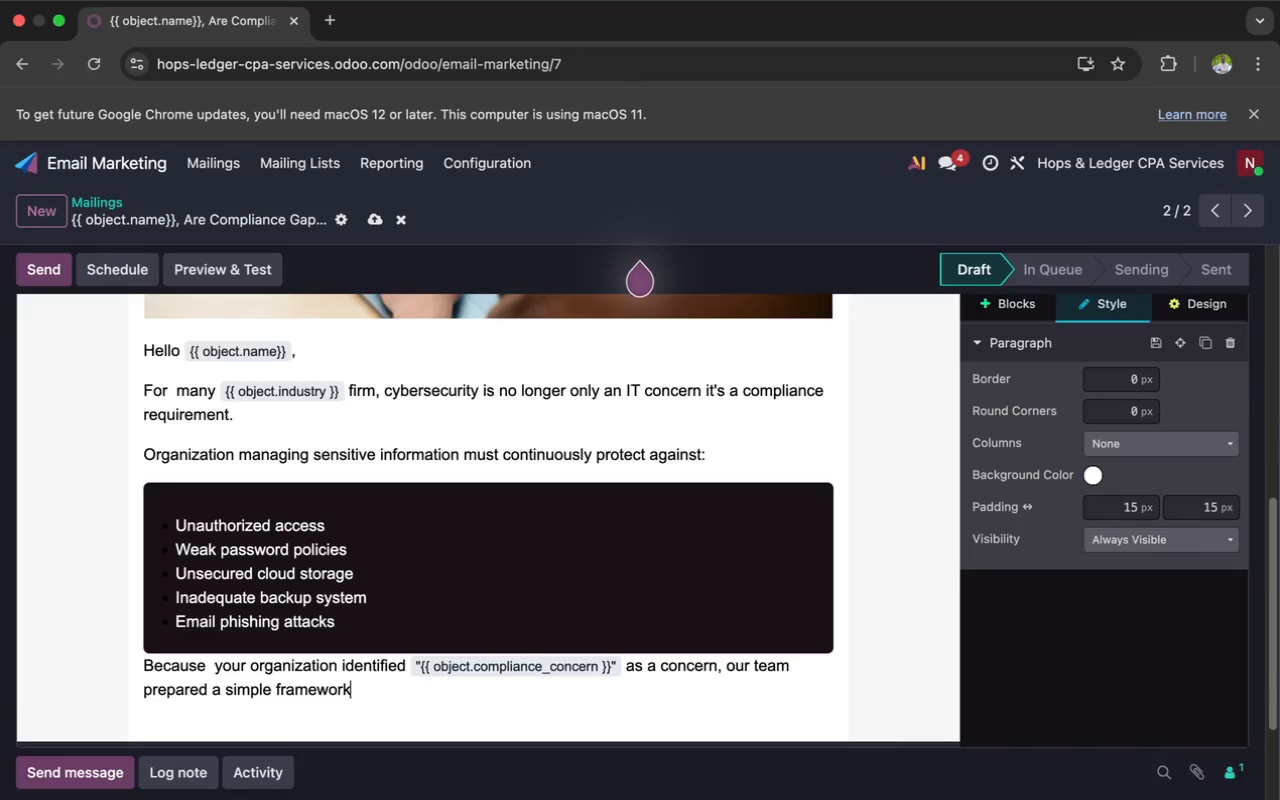 
wait(33.7)
 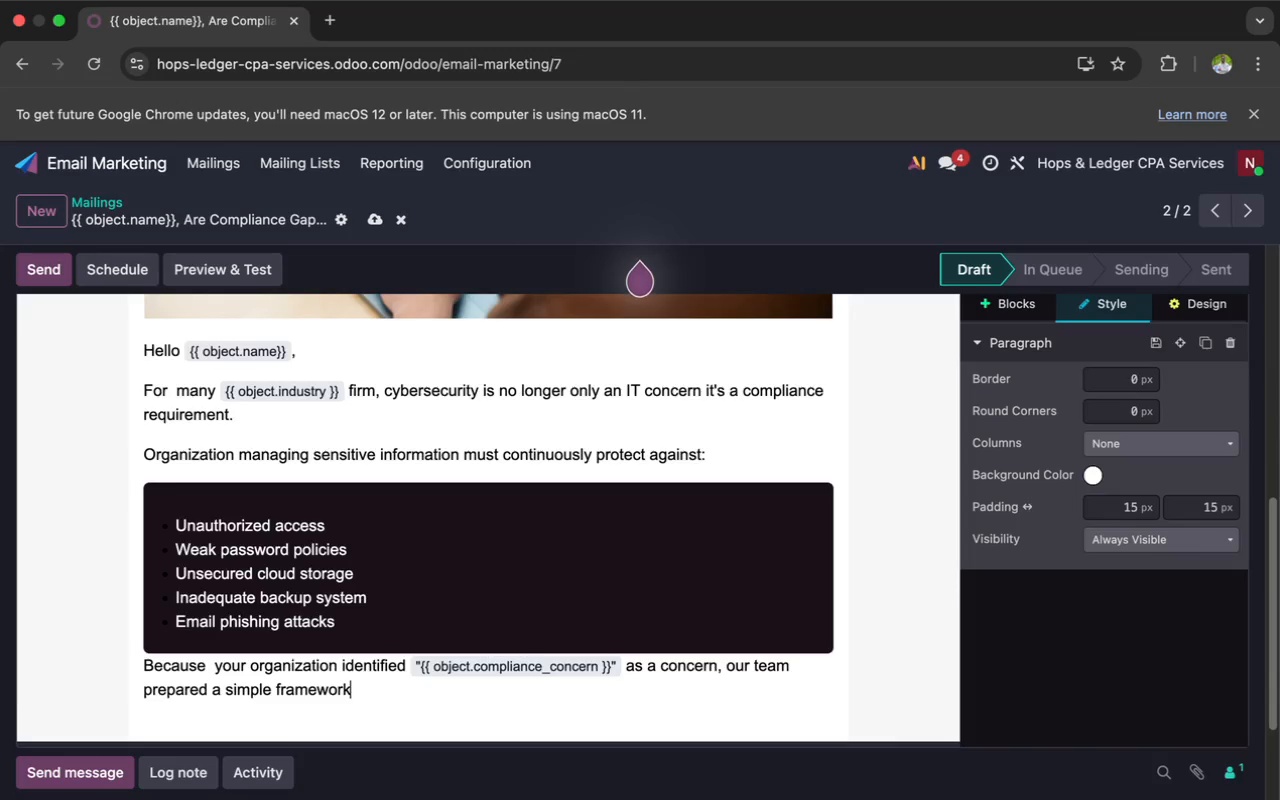 
type( explain)
 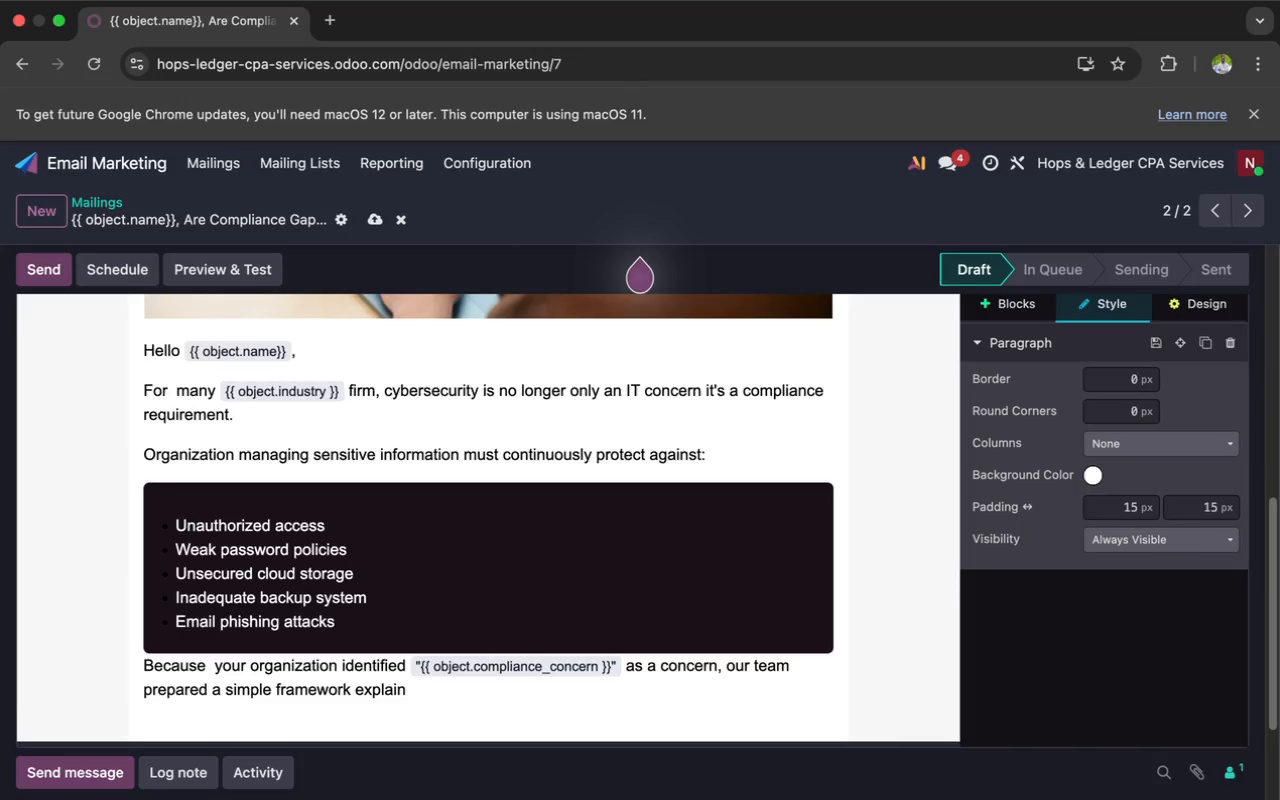 
type(ing )
 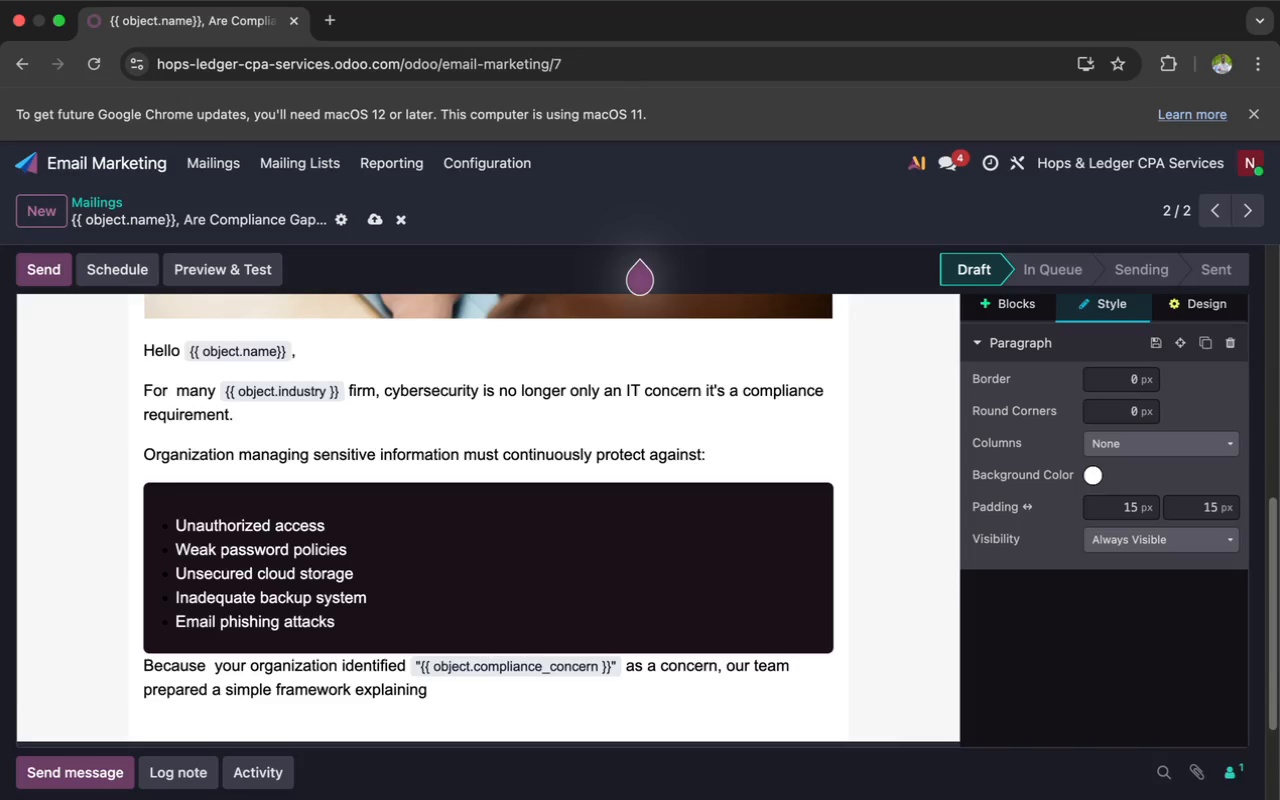 
type(how practice are strengthening compi)
 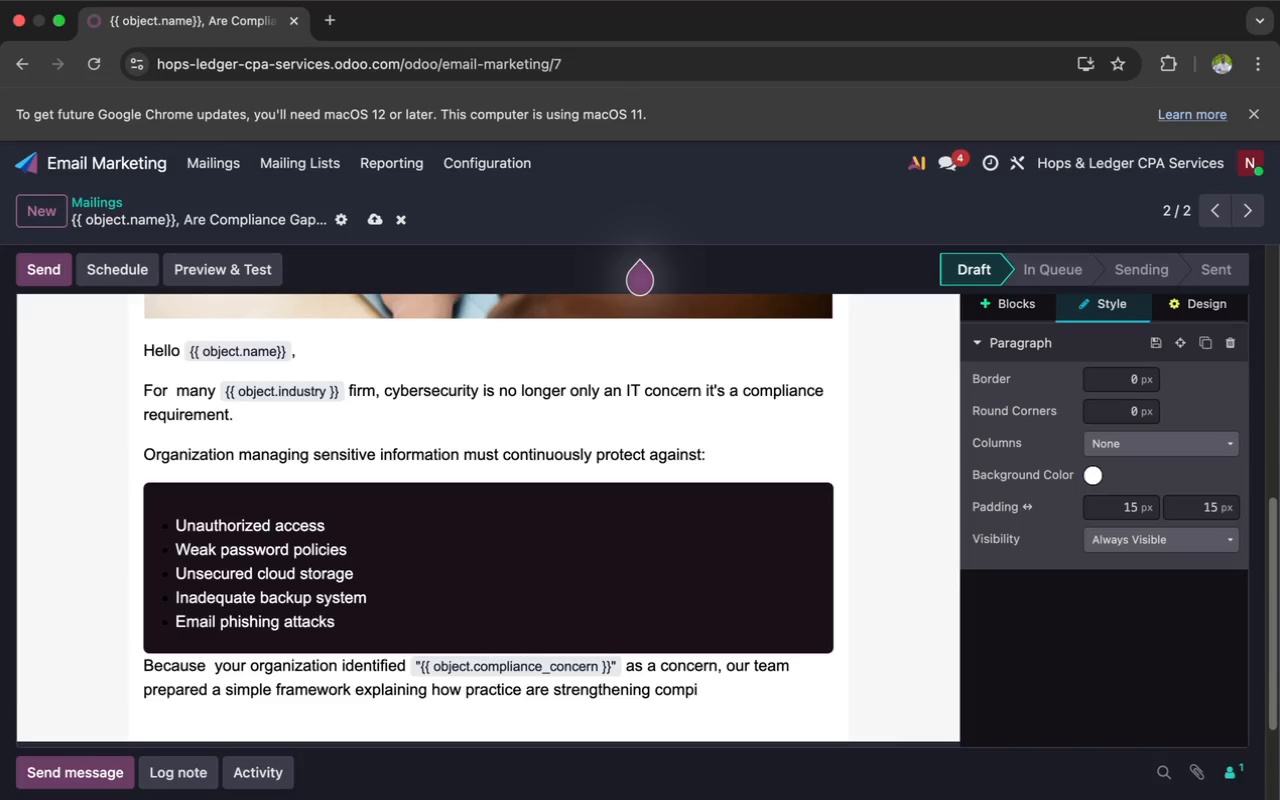 
key(Backspace)
type(liance pro)
 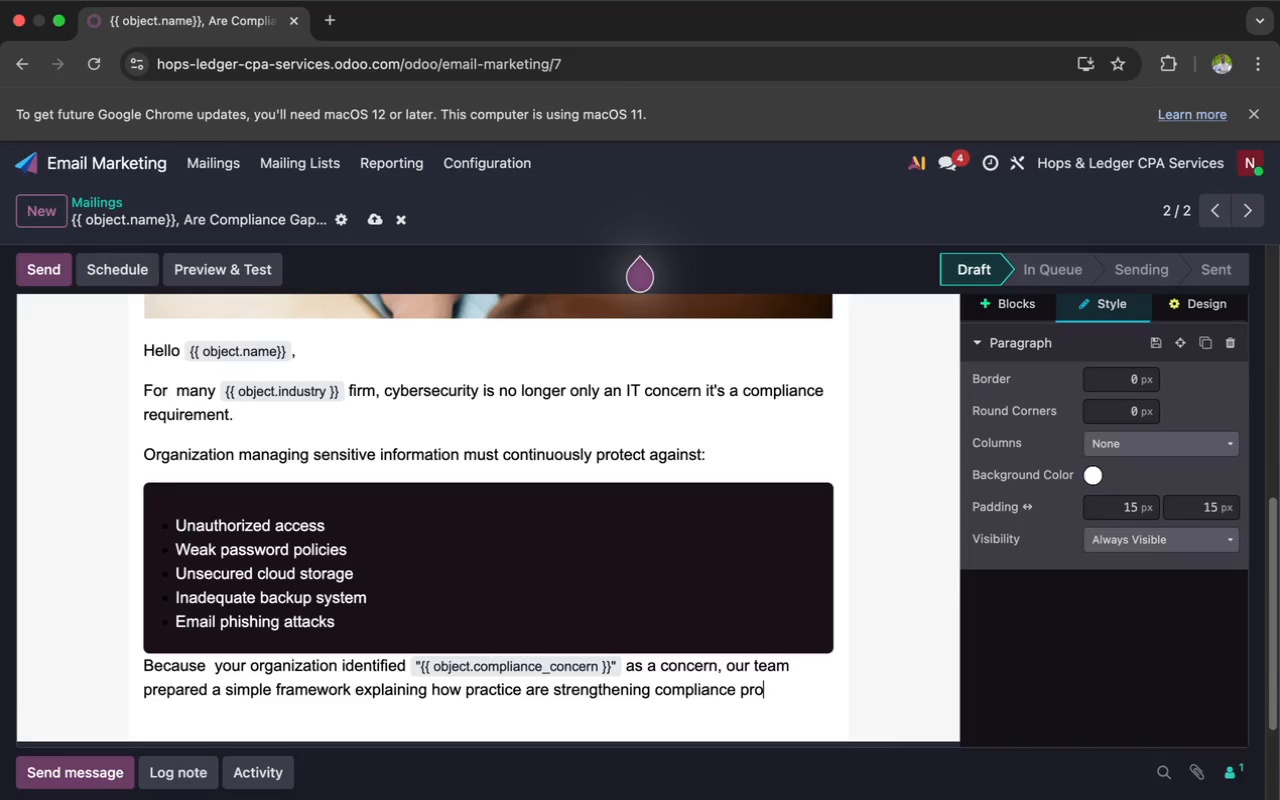 
wait(40.06)
 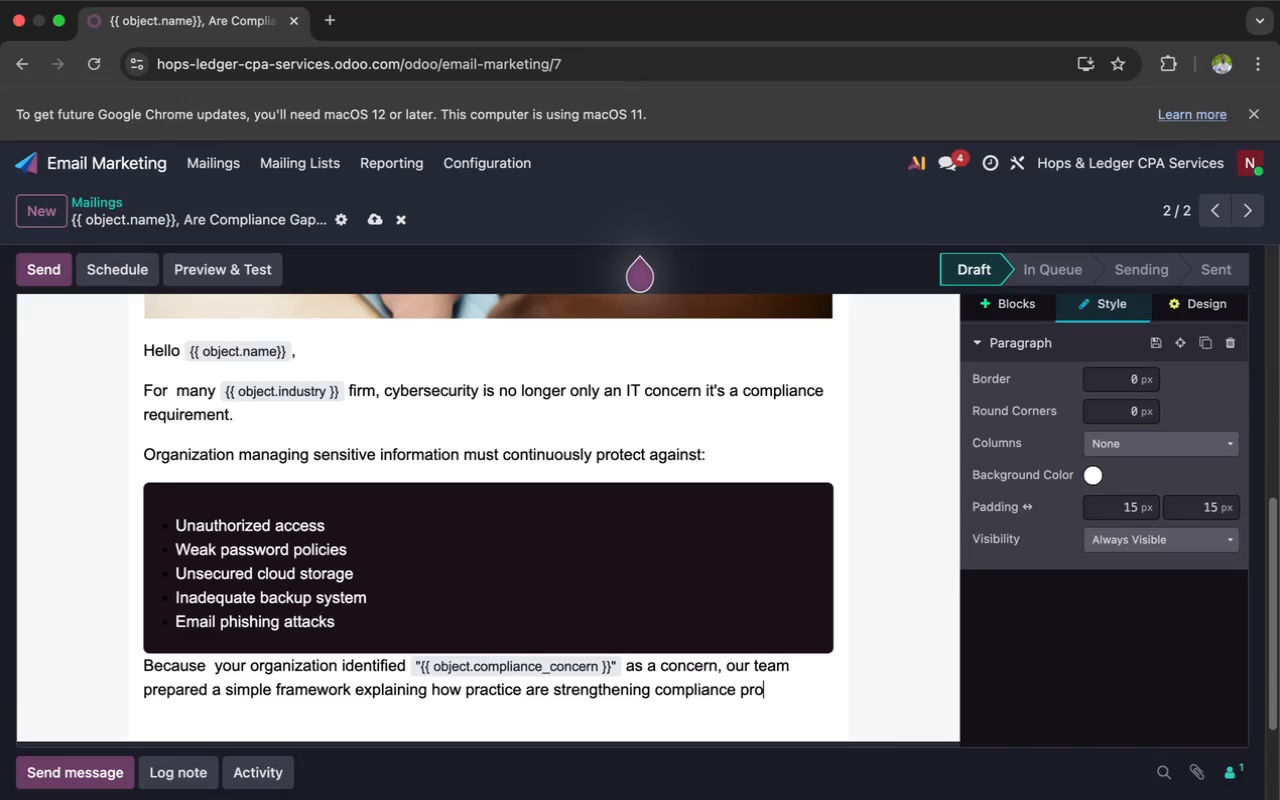 
type(tection without )
 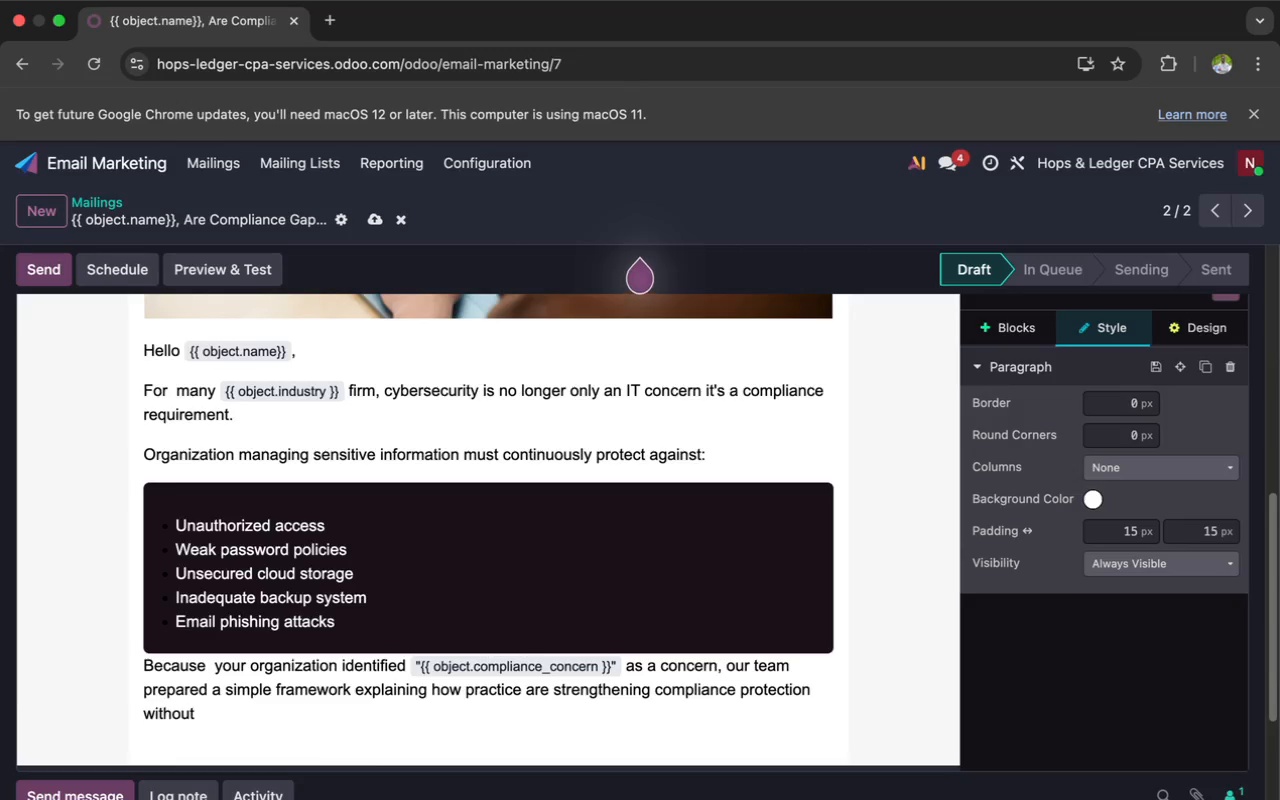 
type(distrupting opre)
 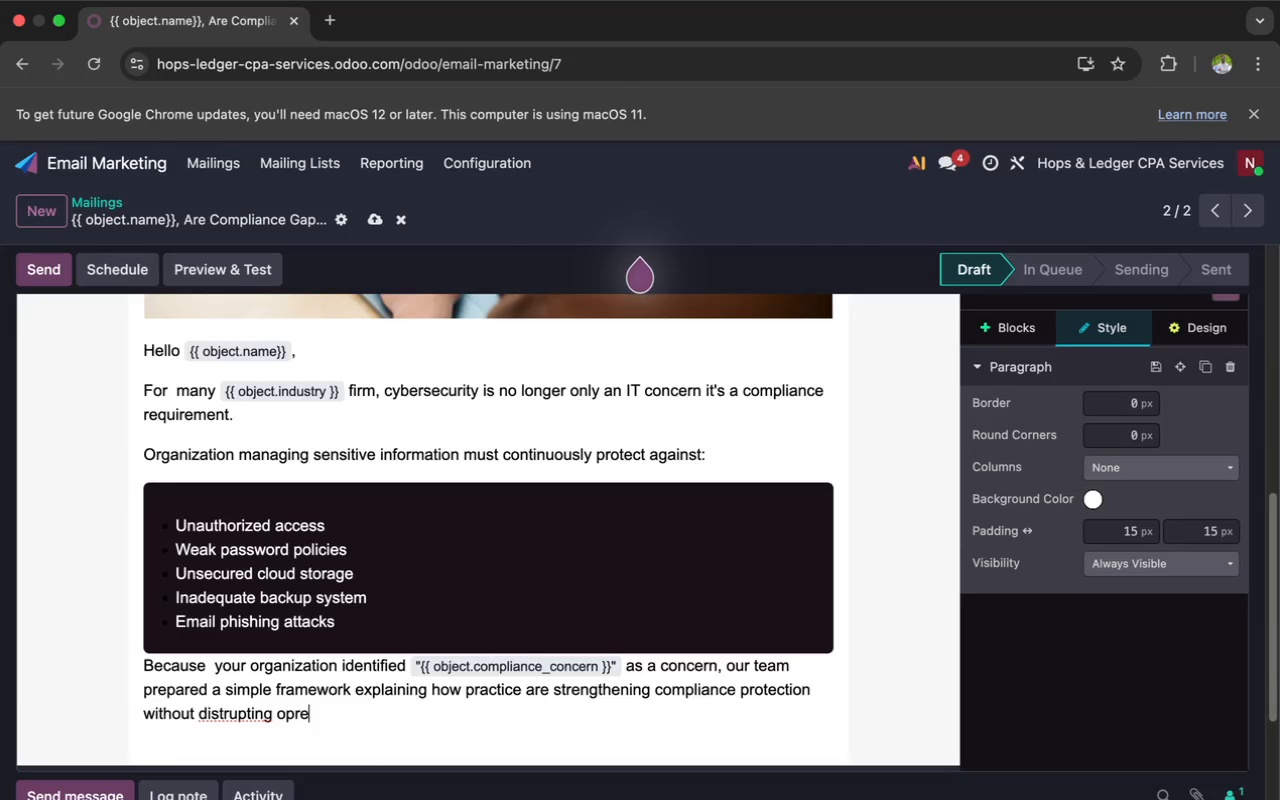 
wait(6.24)
 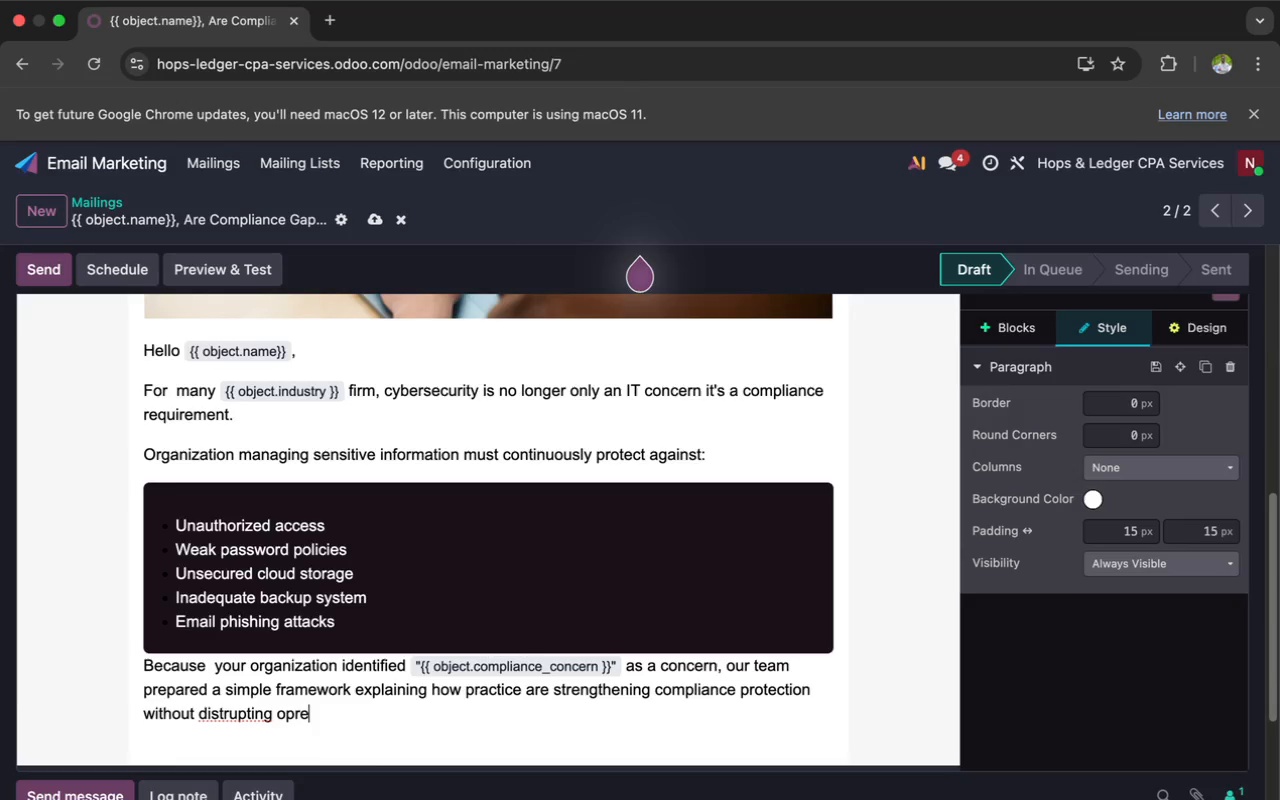 
key(Backspace)
key(Backspace)
type(erations)
 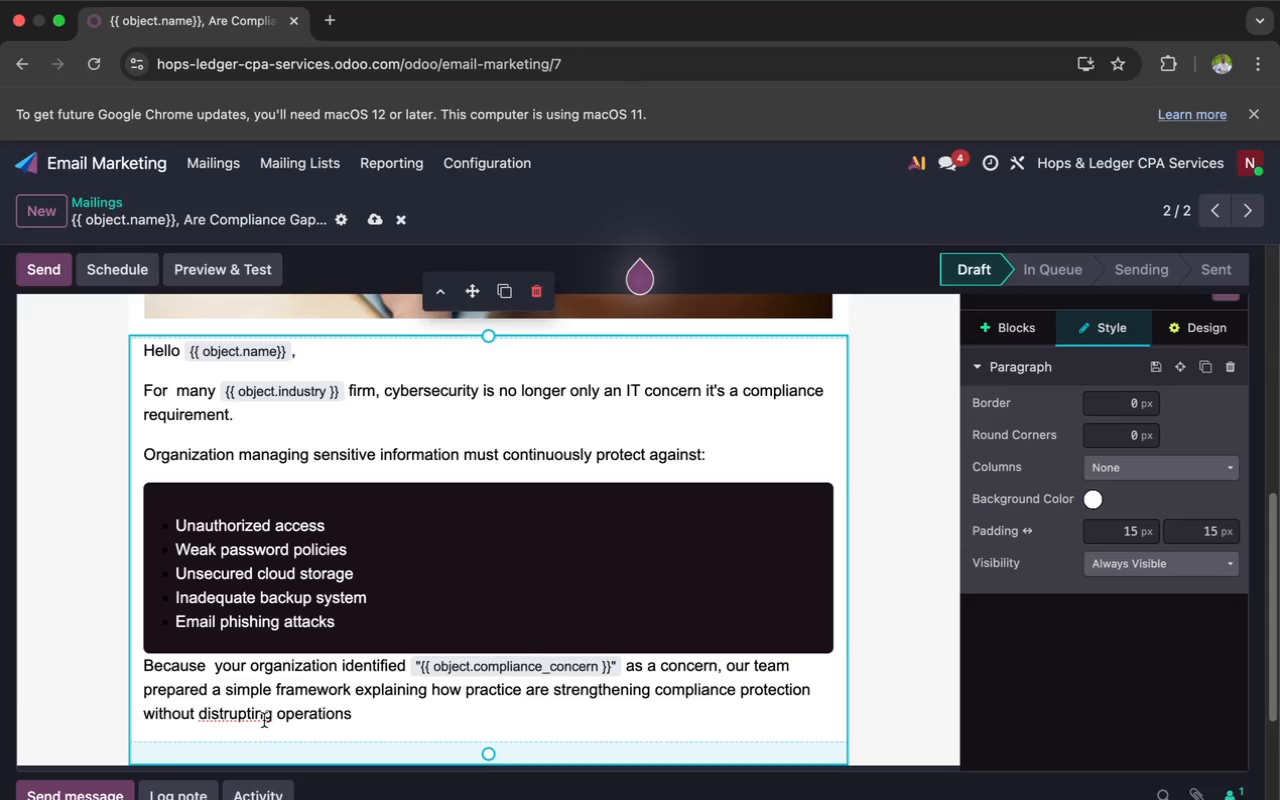 
wait(16.01)
 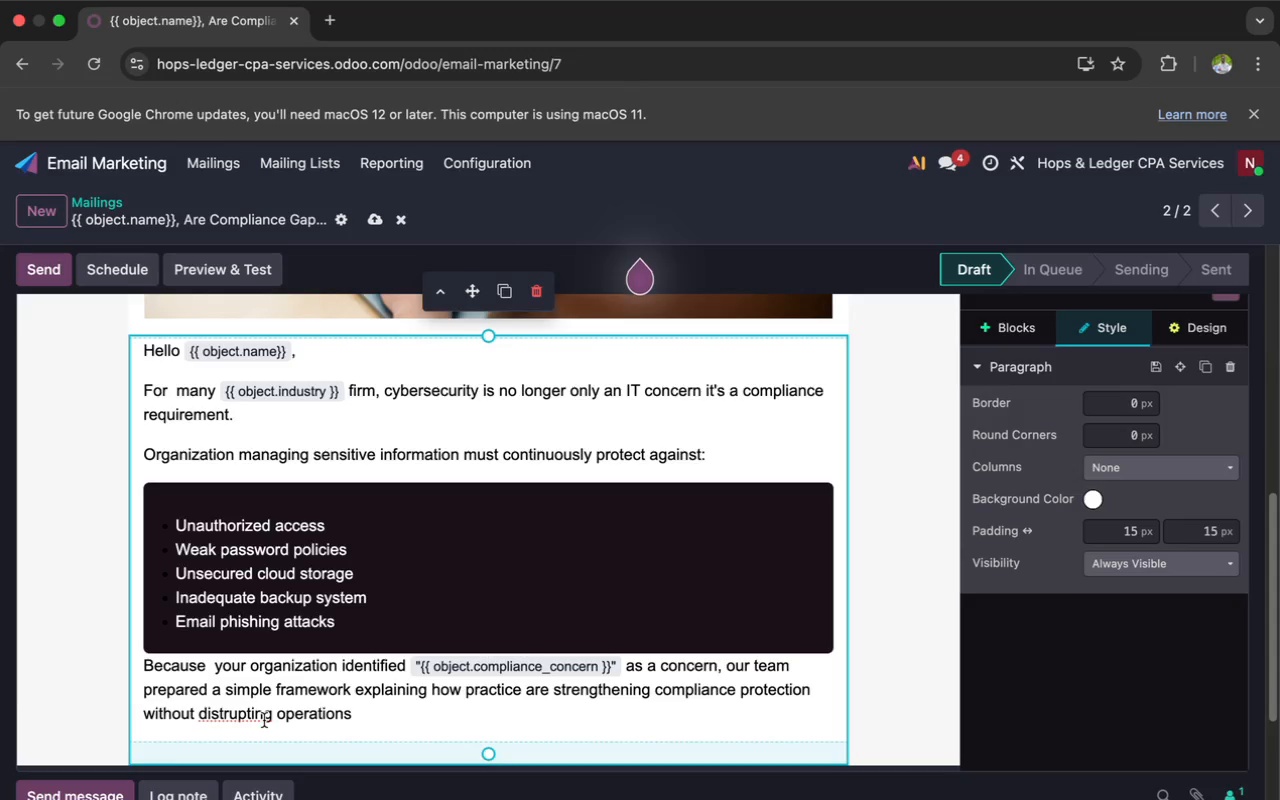 
left_click([225, 713])
 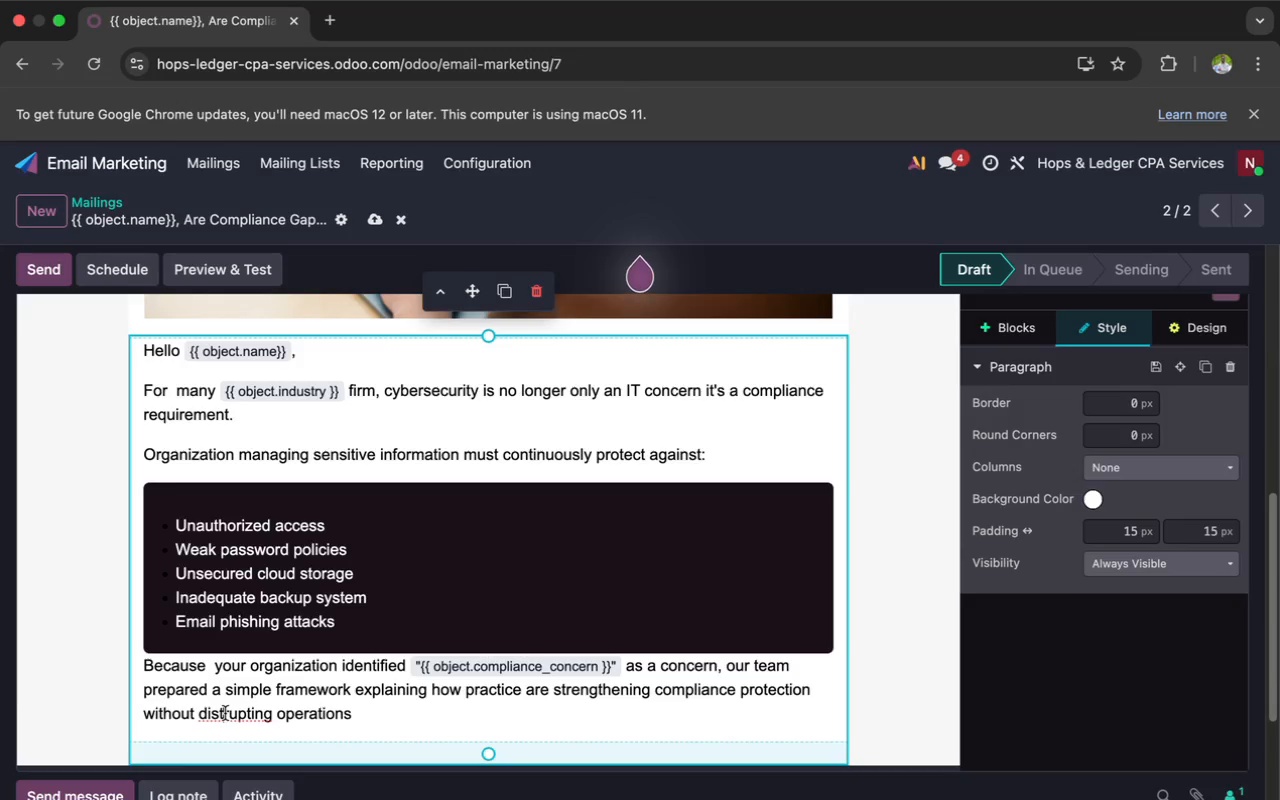 
key(Backspace)
 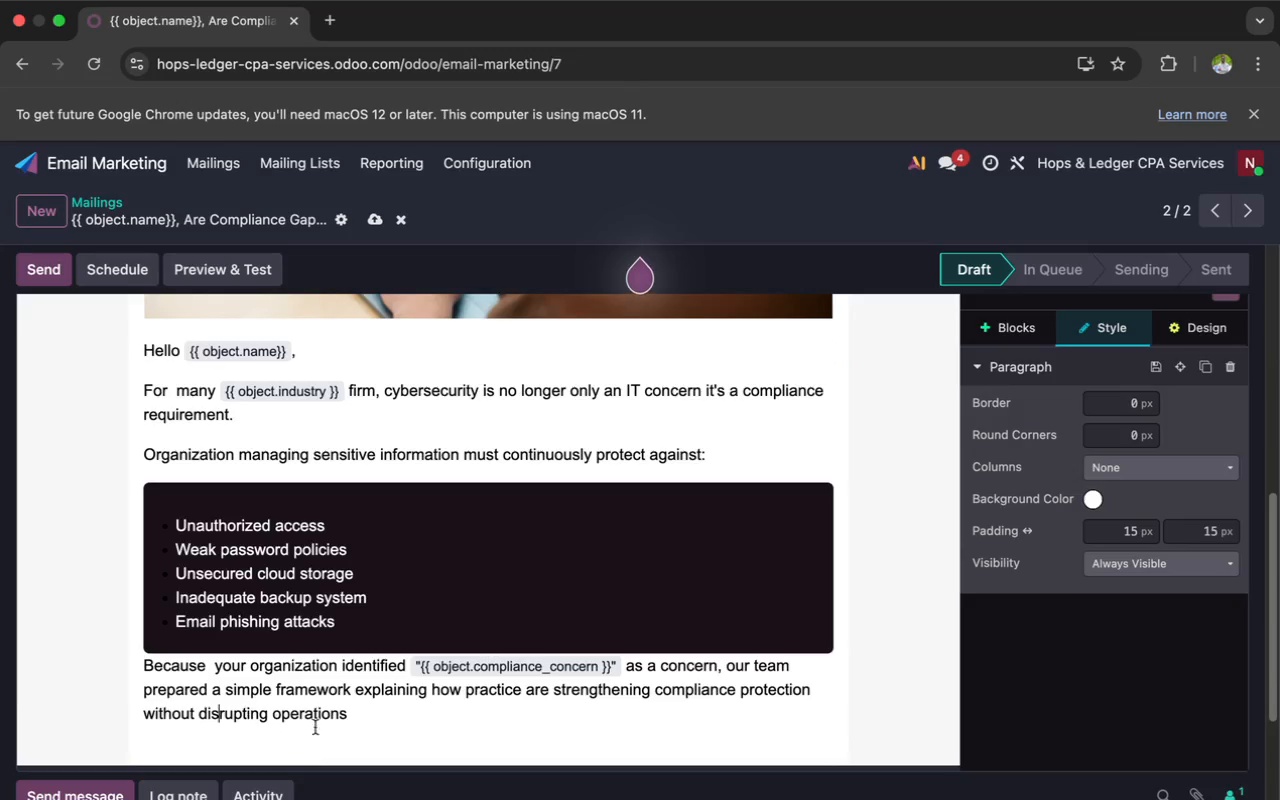 
left_click([363, 714])
 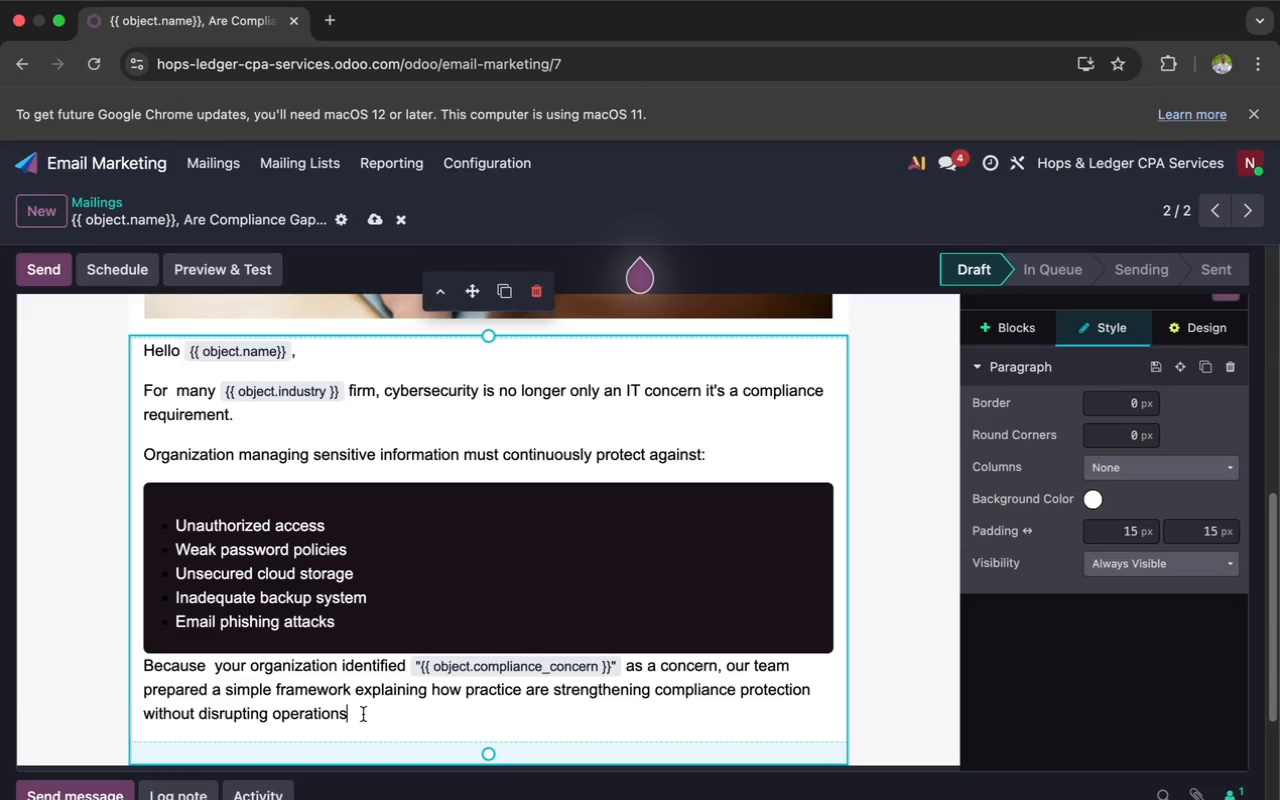 
key(Space)
 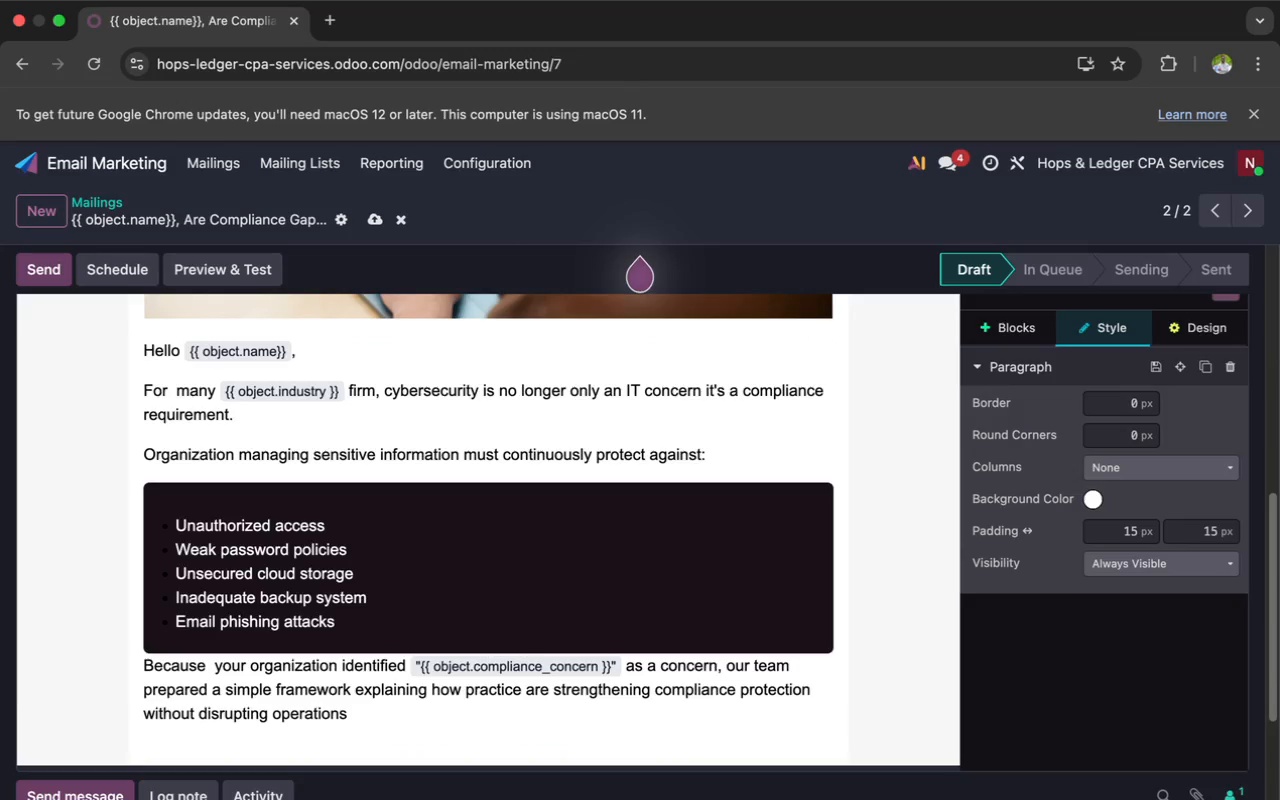 
wait(7.01)
 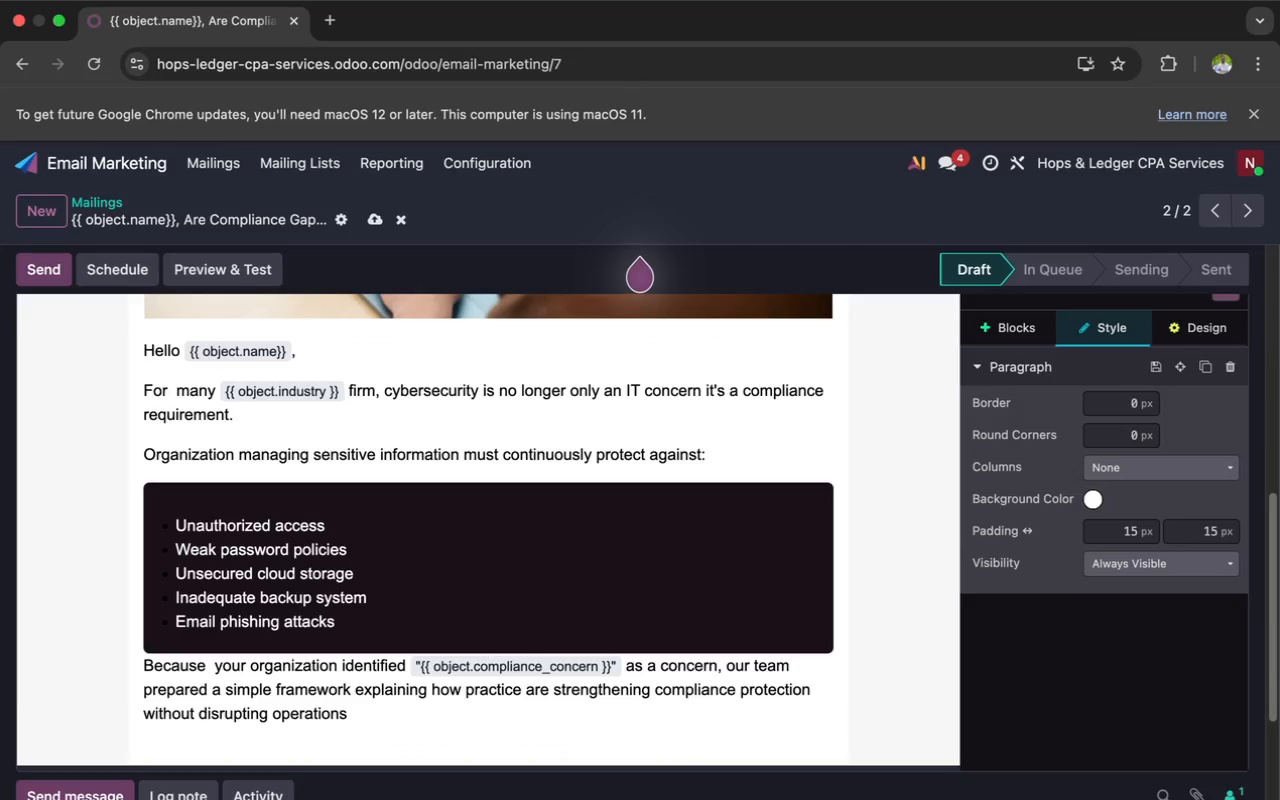 
key(Backspace)
 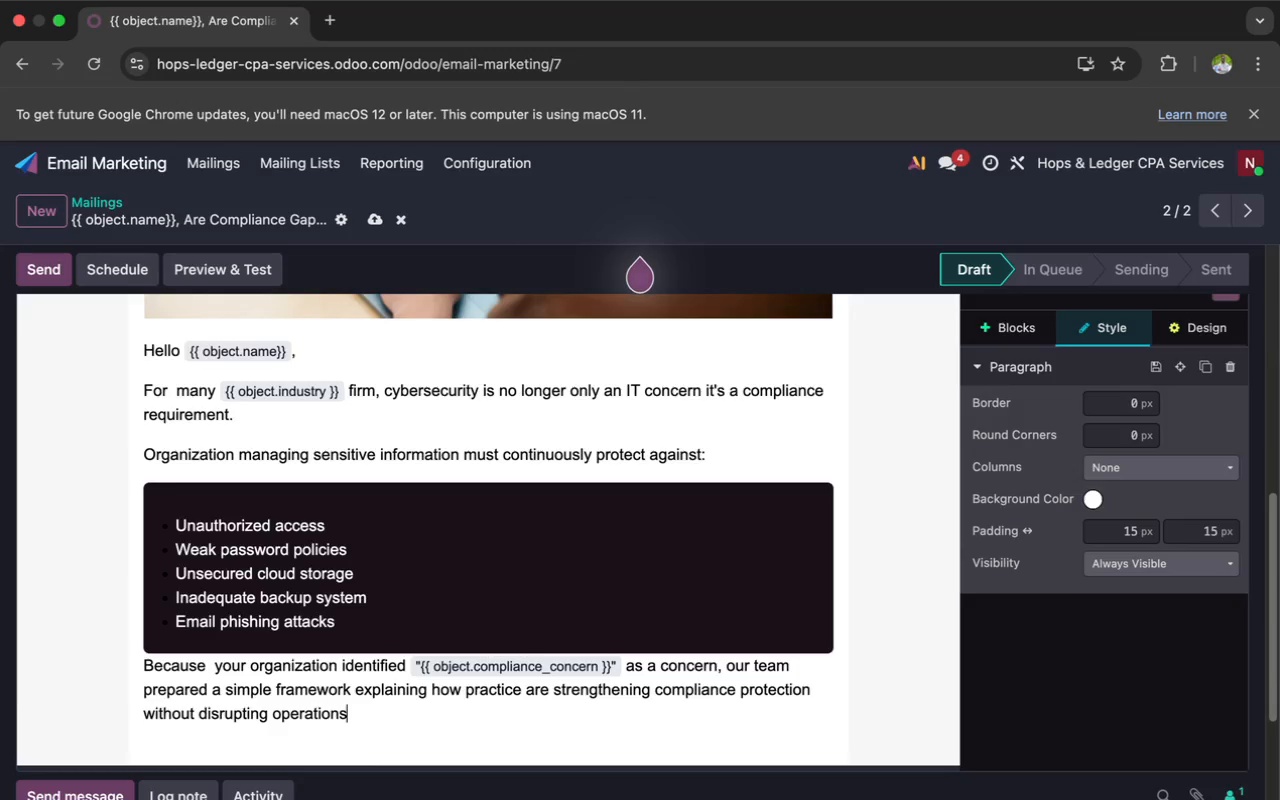 
key(Period)
 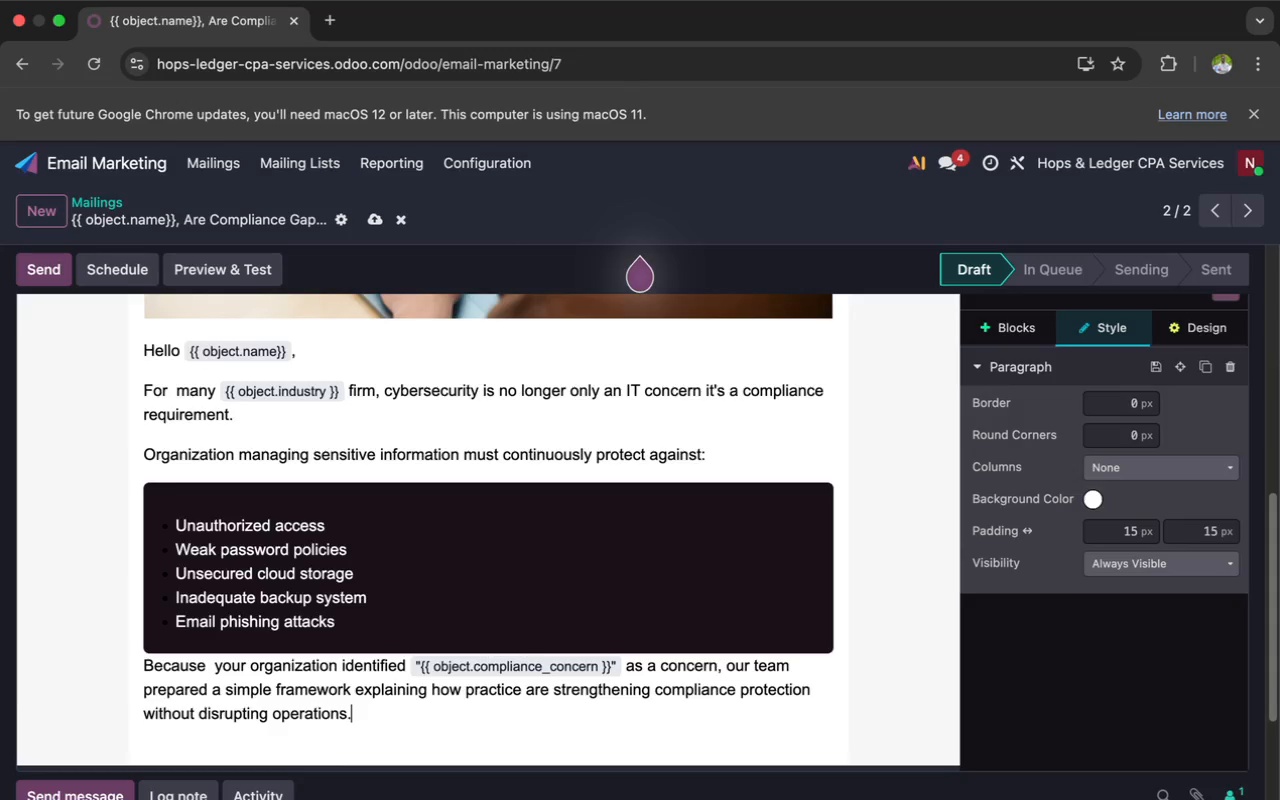 
key(Enter)
 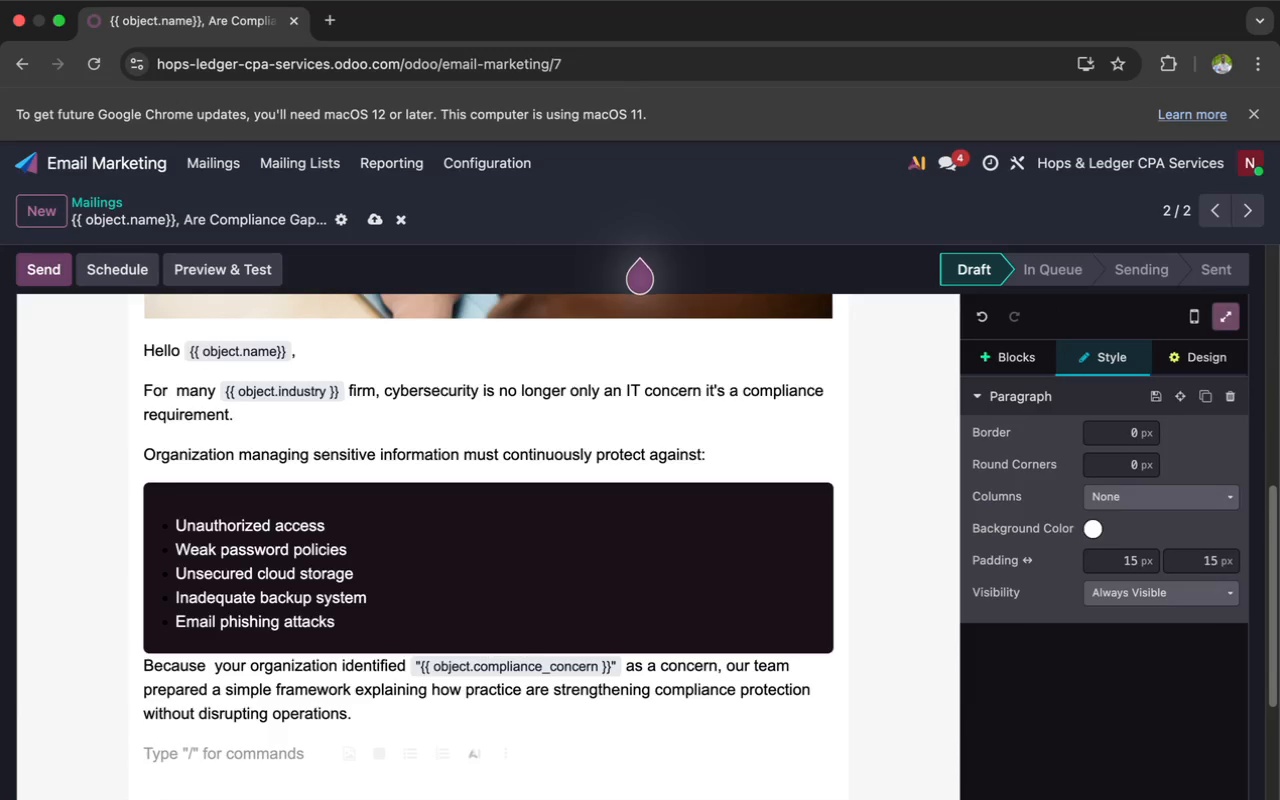 
wait(6.77)
 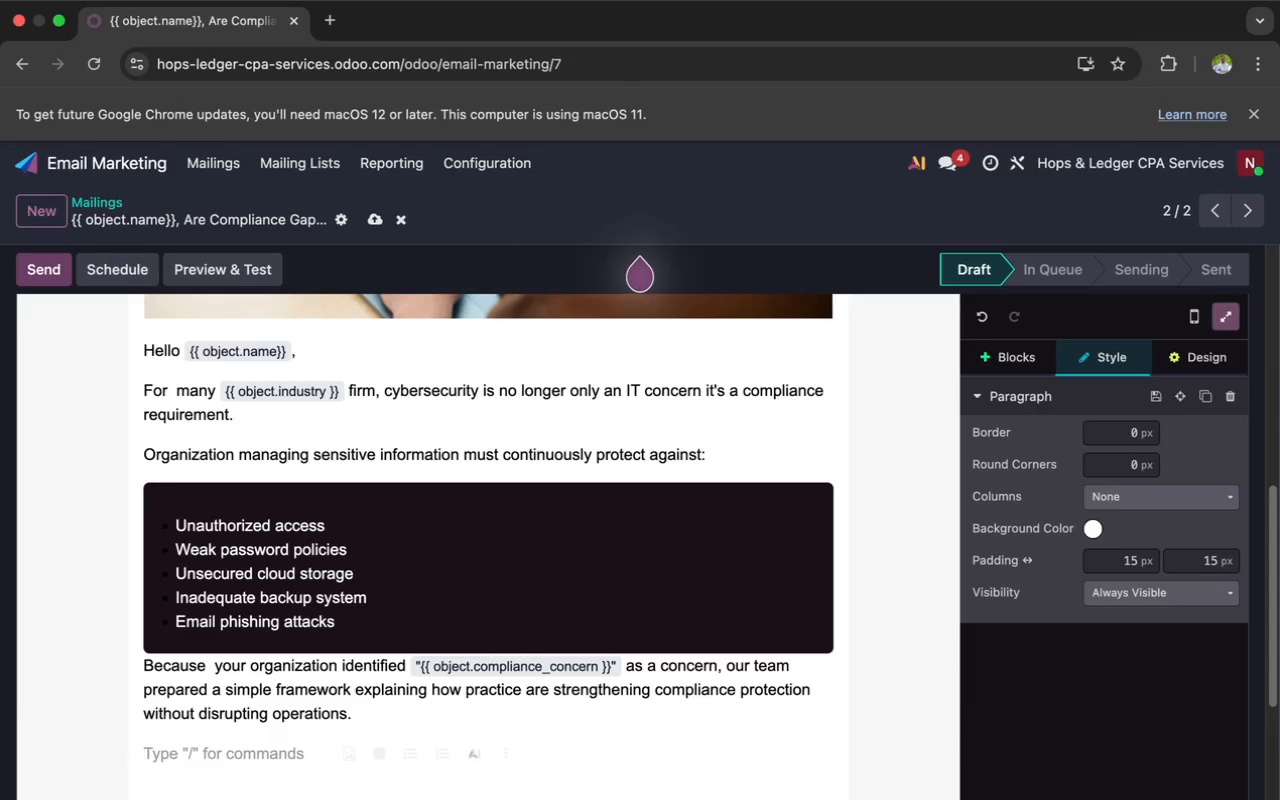 
key(Enter)
 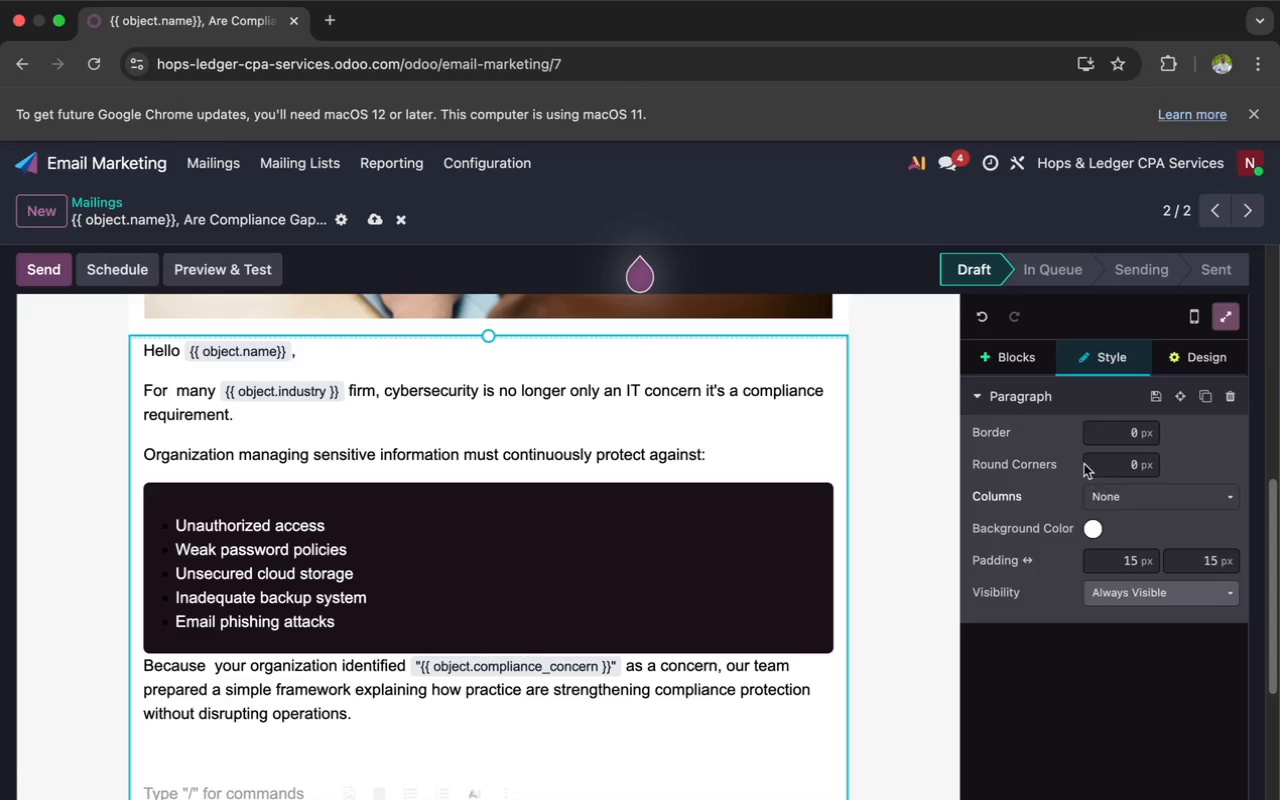 
wait(6.8)
 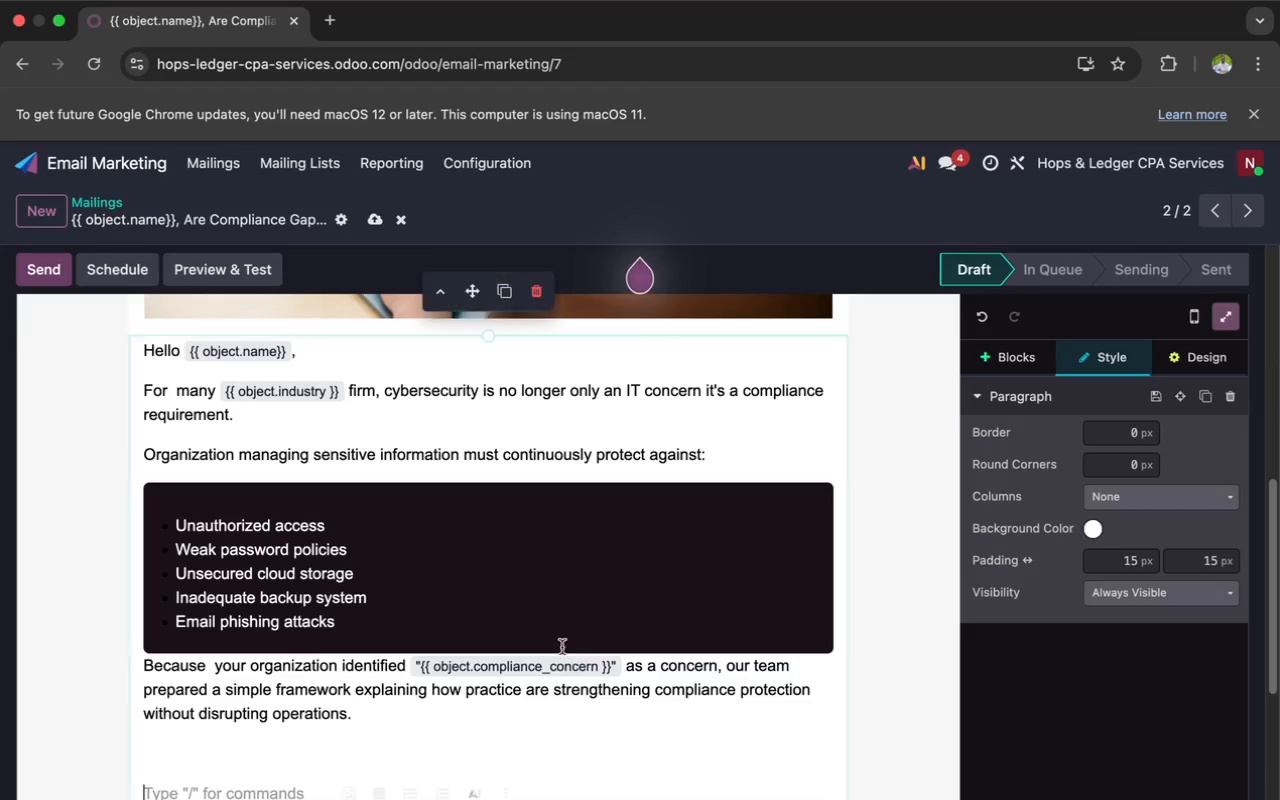 
left_click([1001, 360])
 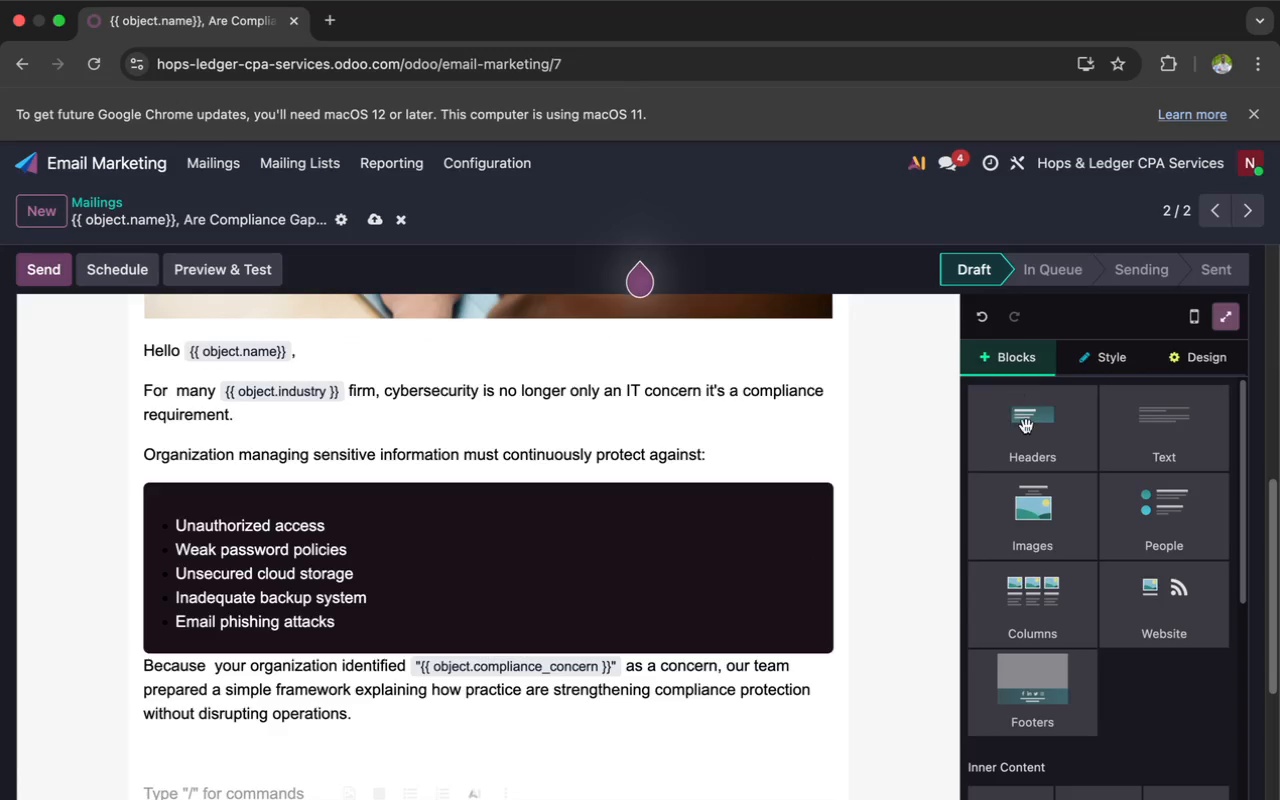 
scroll: coordinate [1052, 580], scroll_direction: down, amount: 27.0
 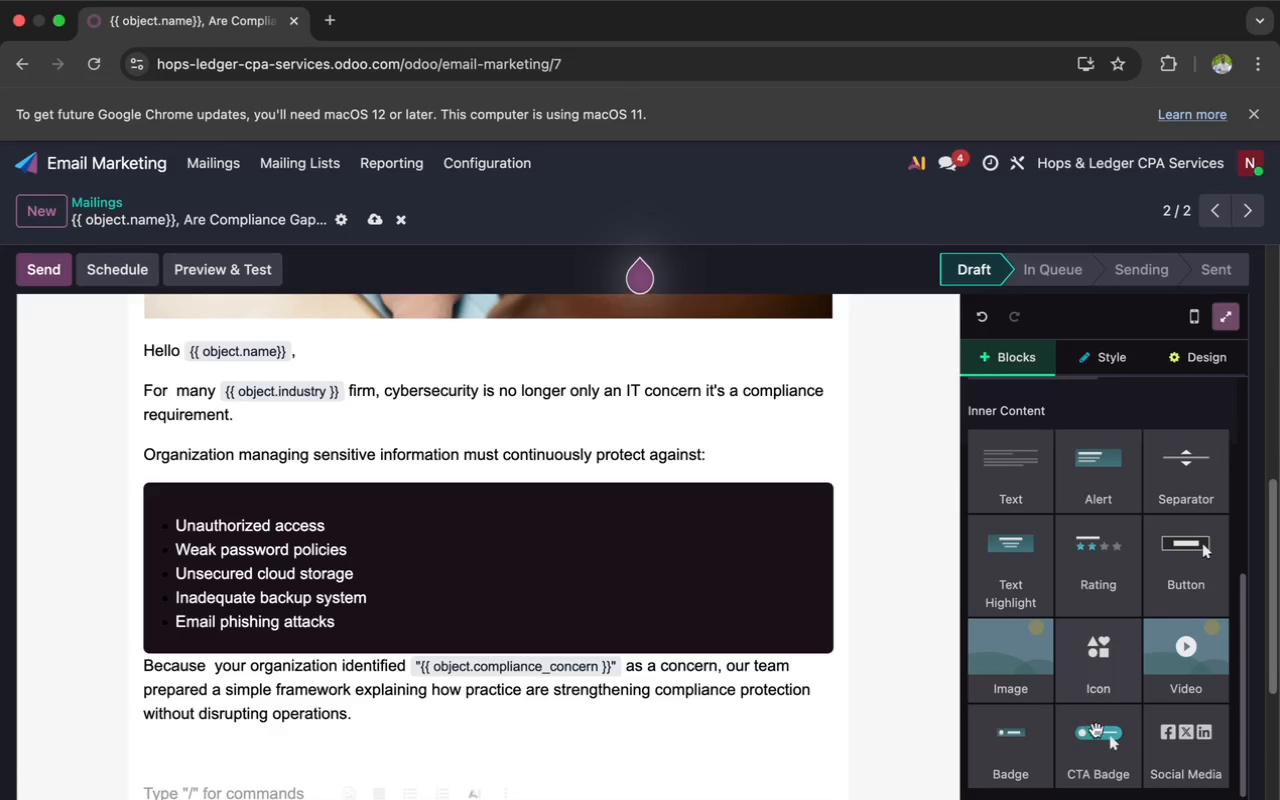 
left_click_drag(start_coordinate=[1102, 749], to_coordinate=[673, 756])
 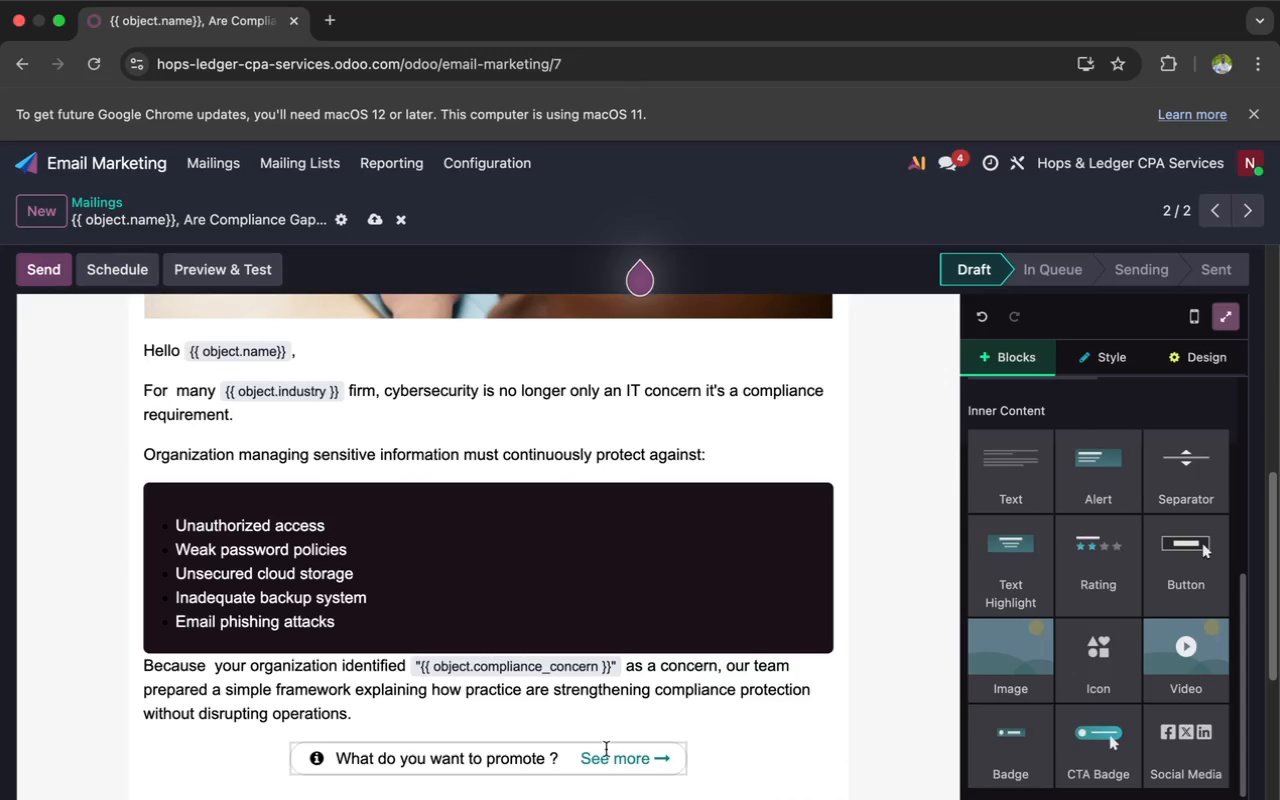 
left_click([561, 757])
 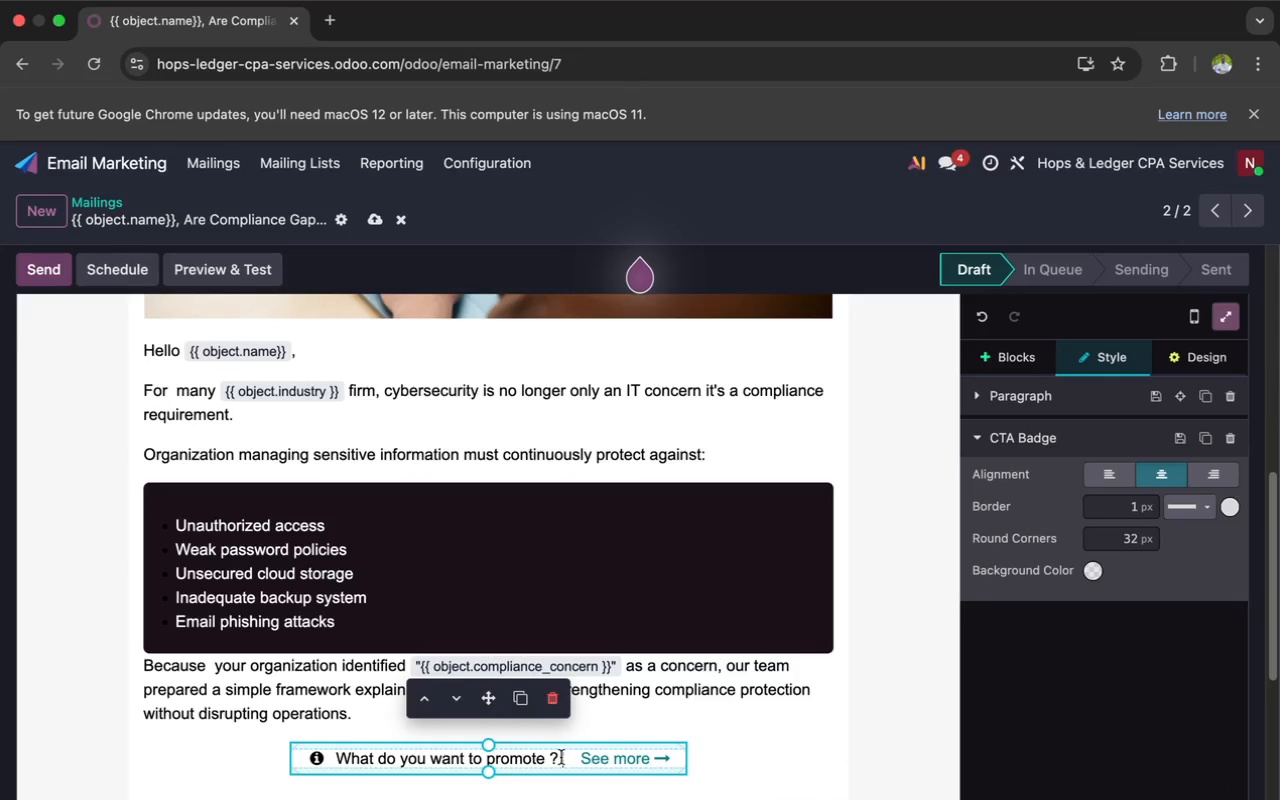 
key(Backspace)
 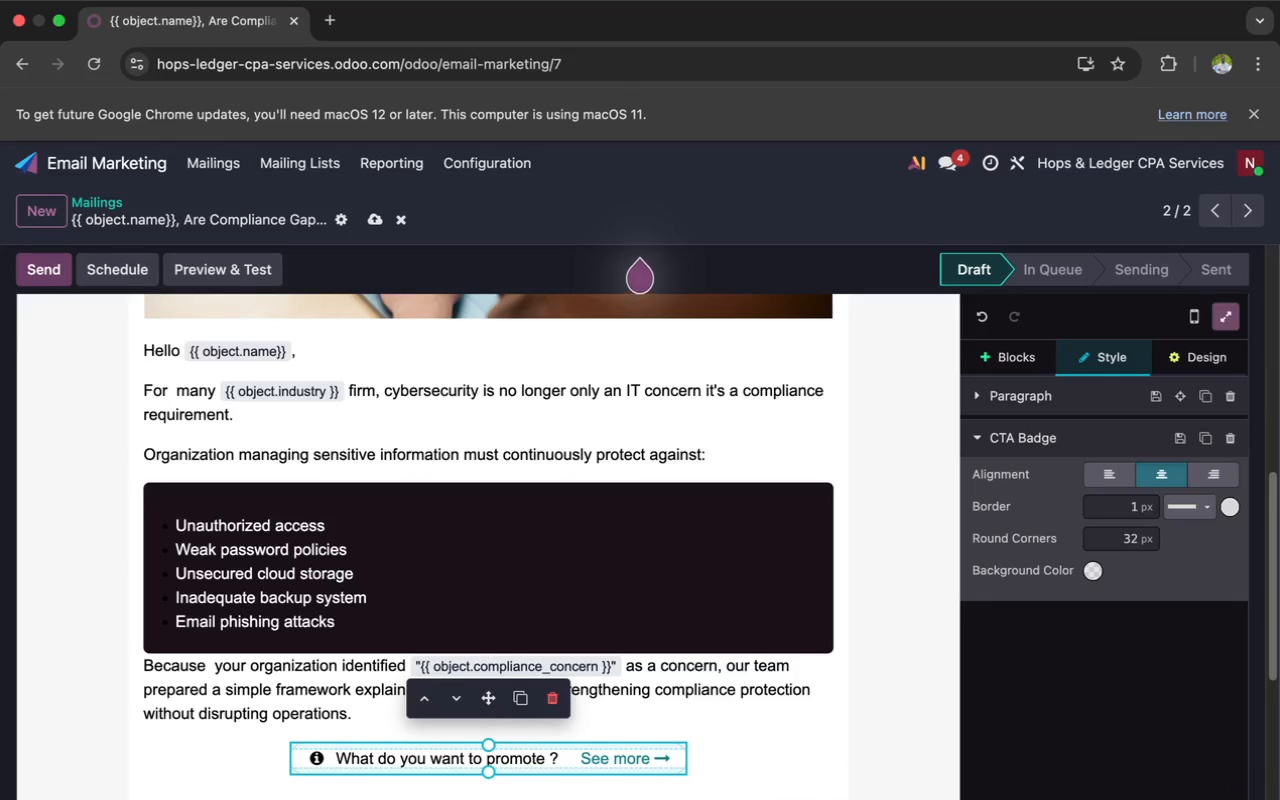 
key(Backspace)
 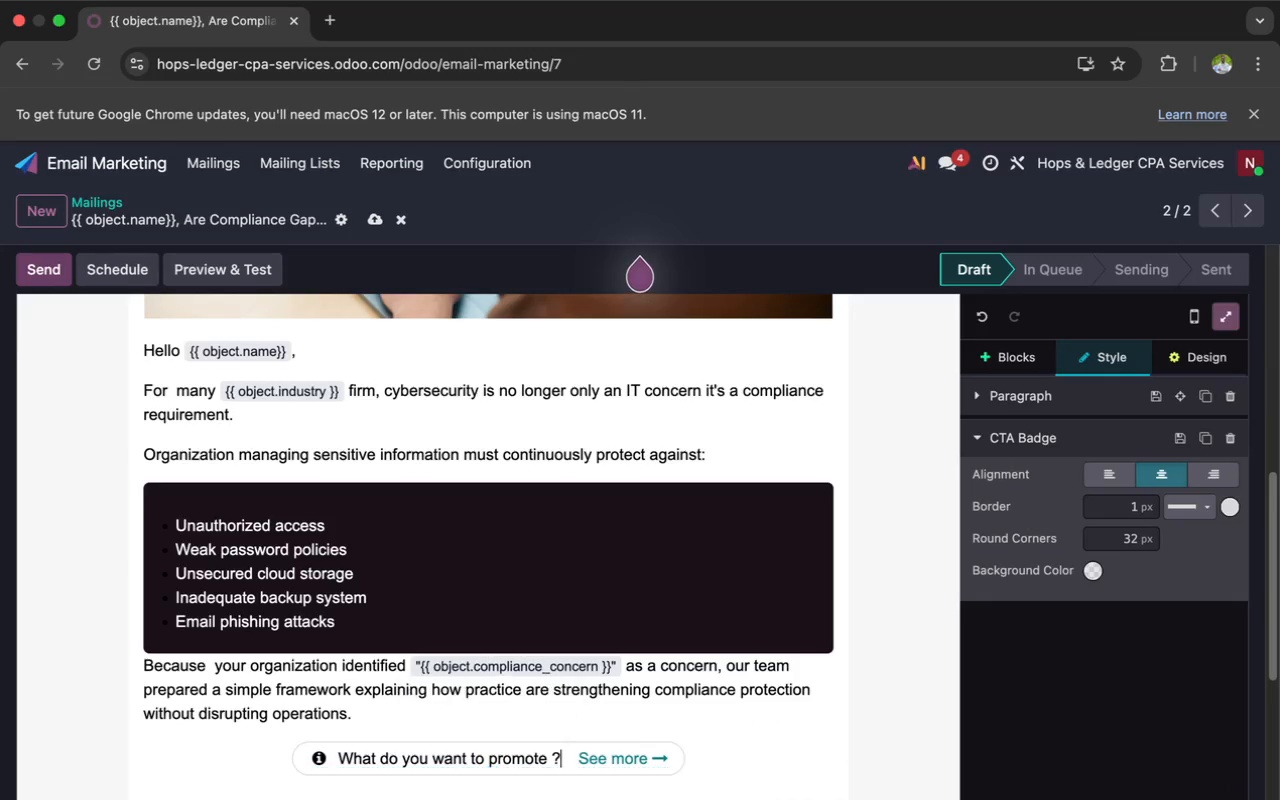 
key(Backspace)
 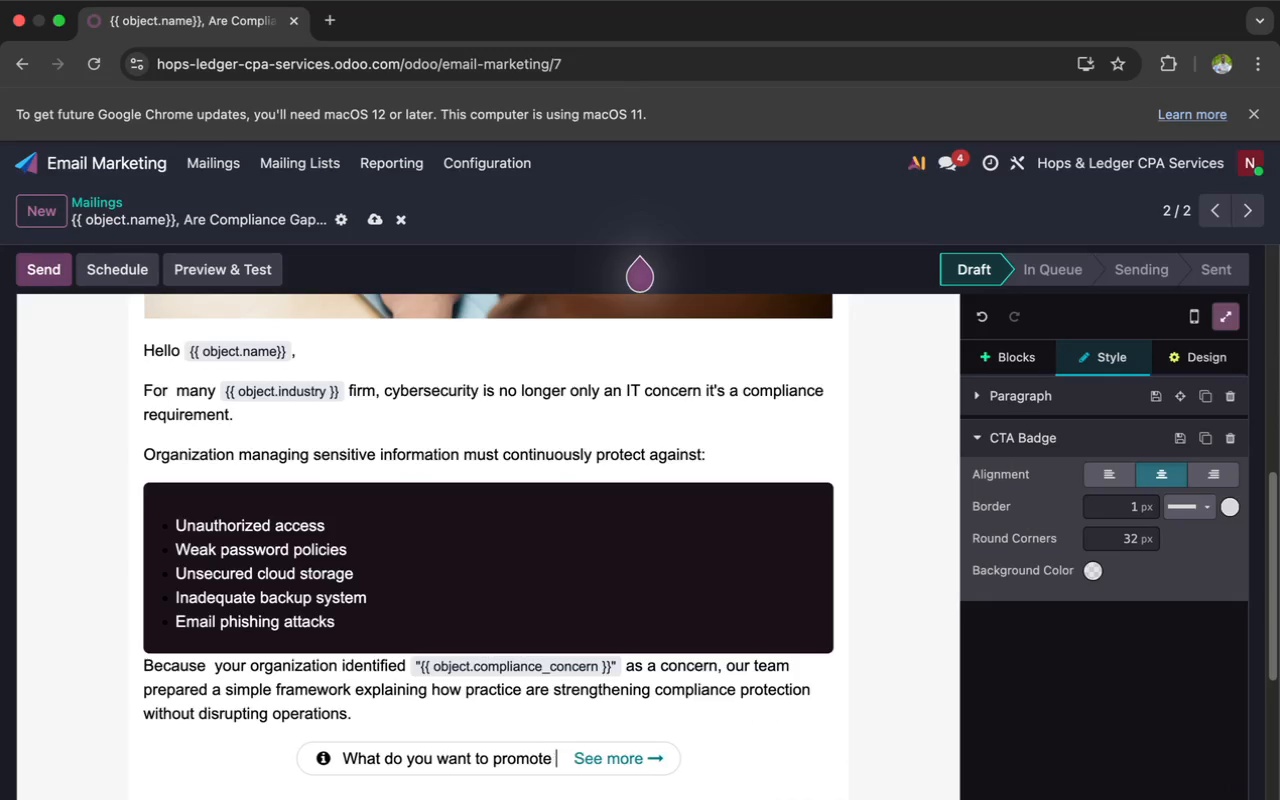 
key(Backspace)
 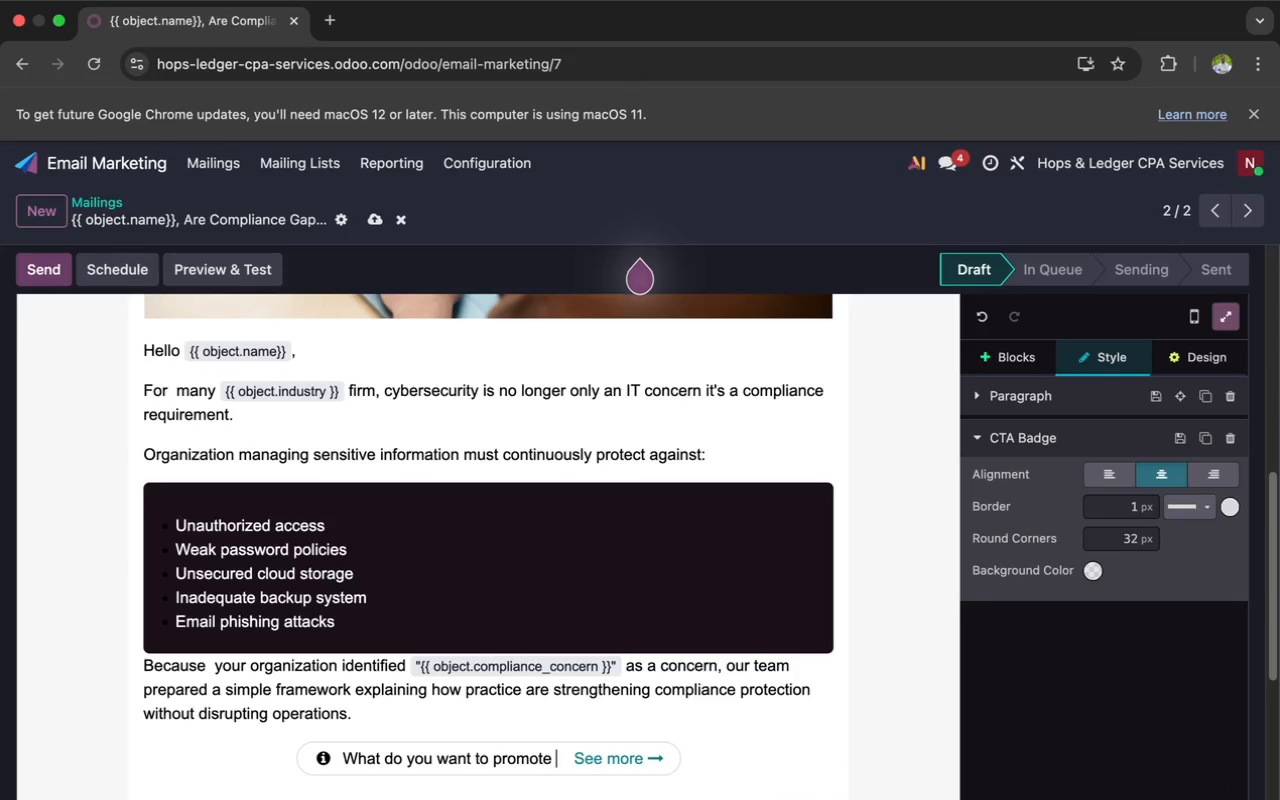 
key(Backspace)
 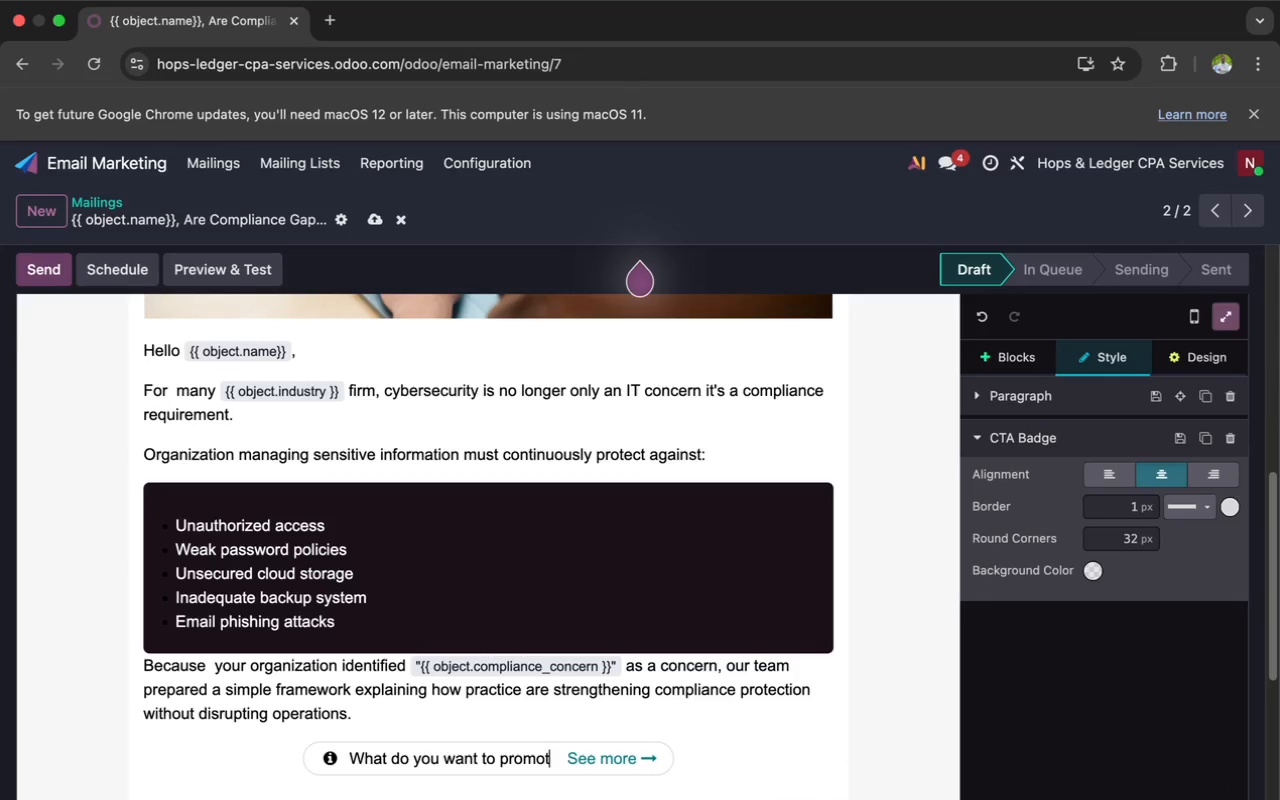 
key(Backspace)
 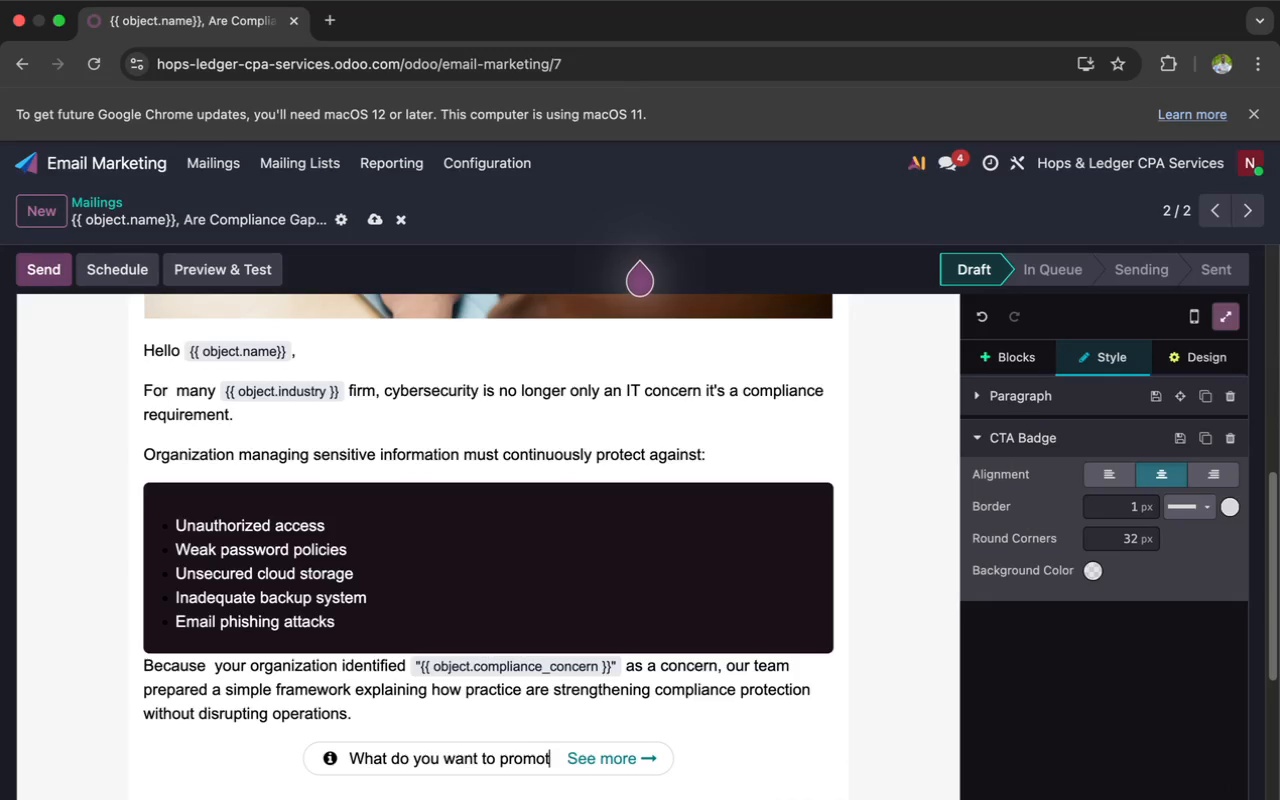 
key(Backspace)
 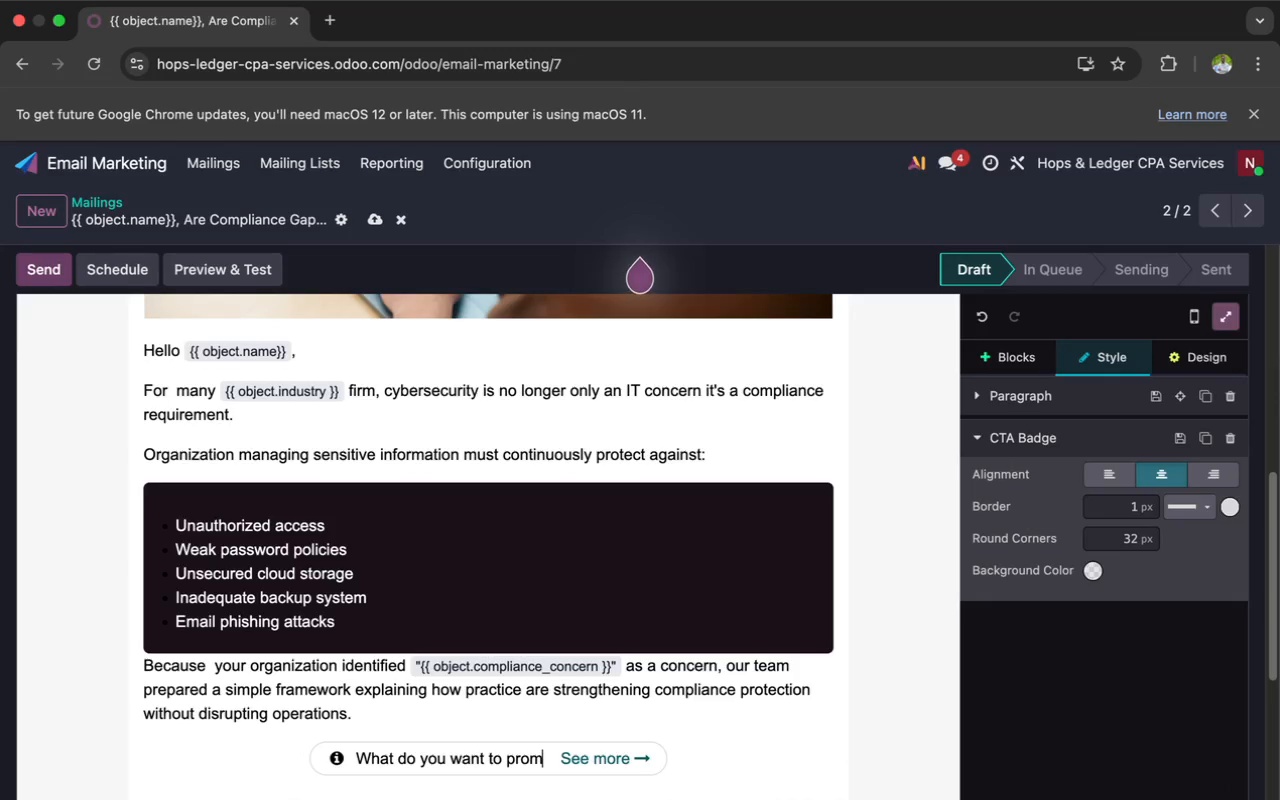 
key(Backspace)
 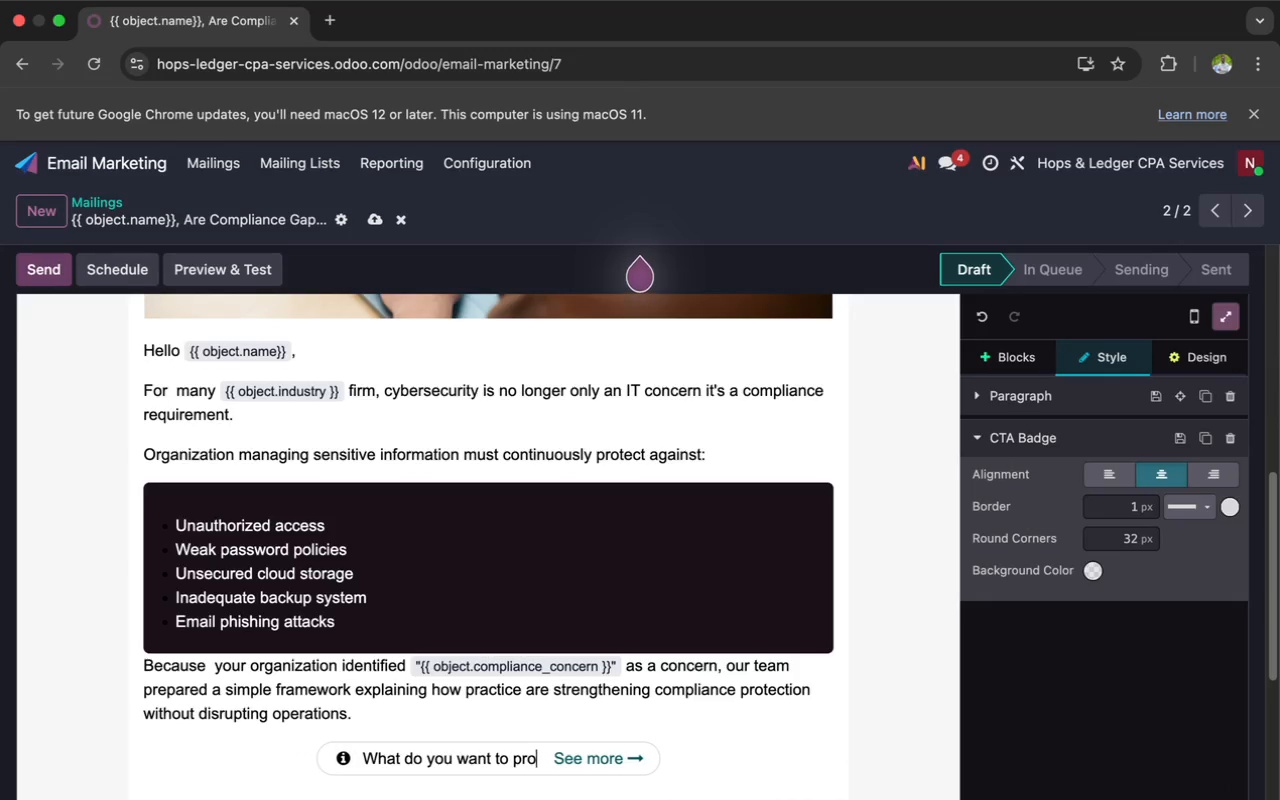 
key(Backspace)
 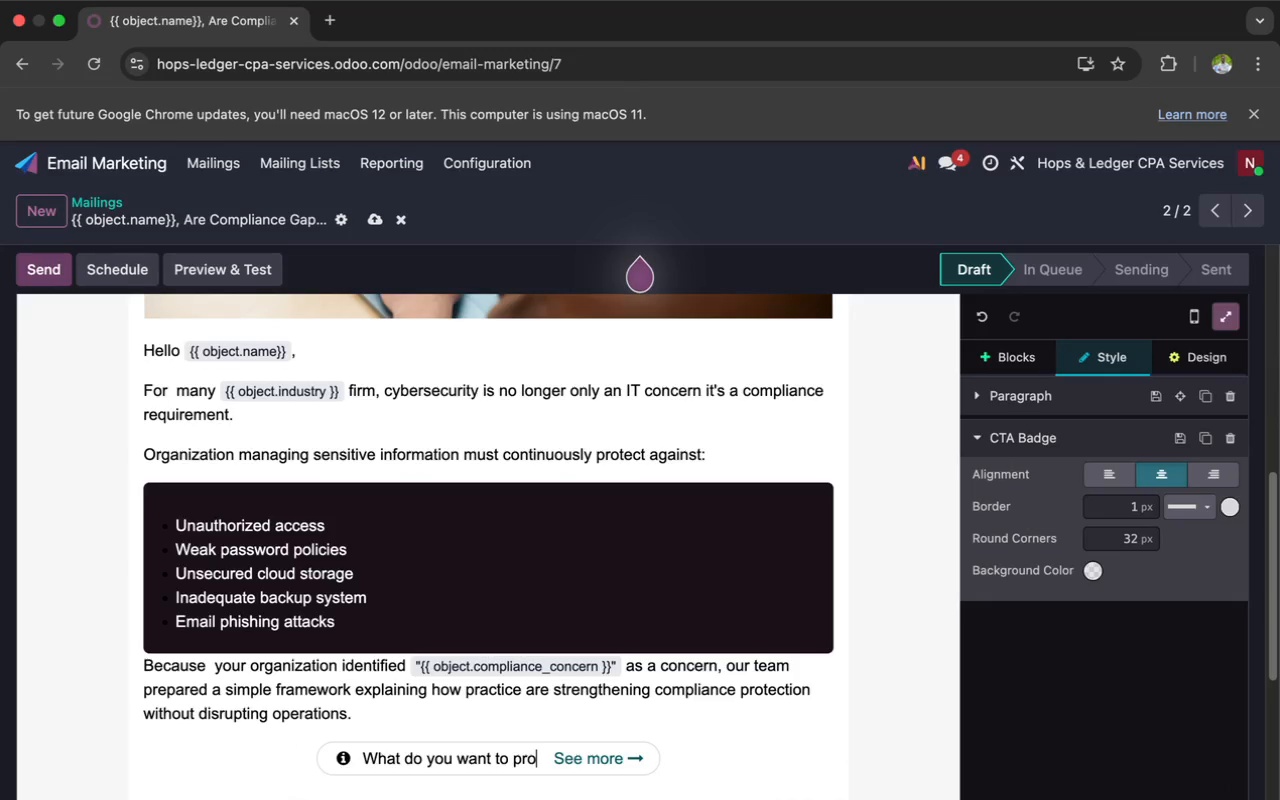 
key(Backspace)
 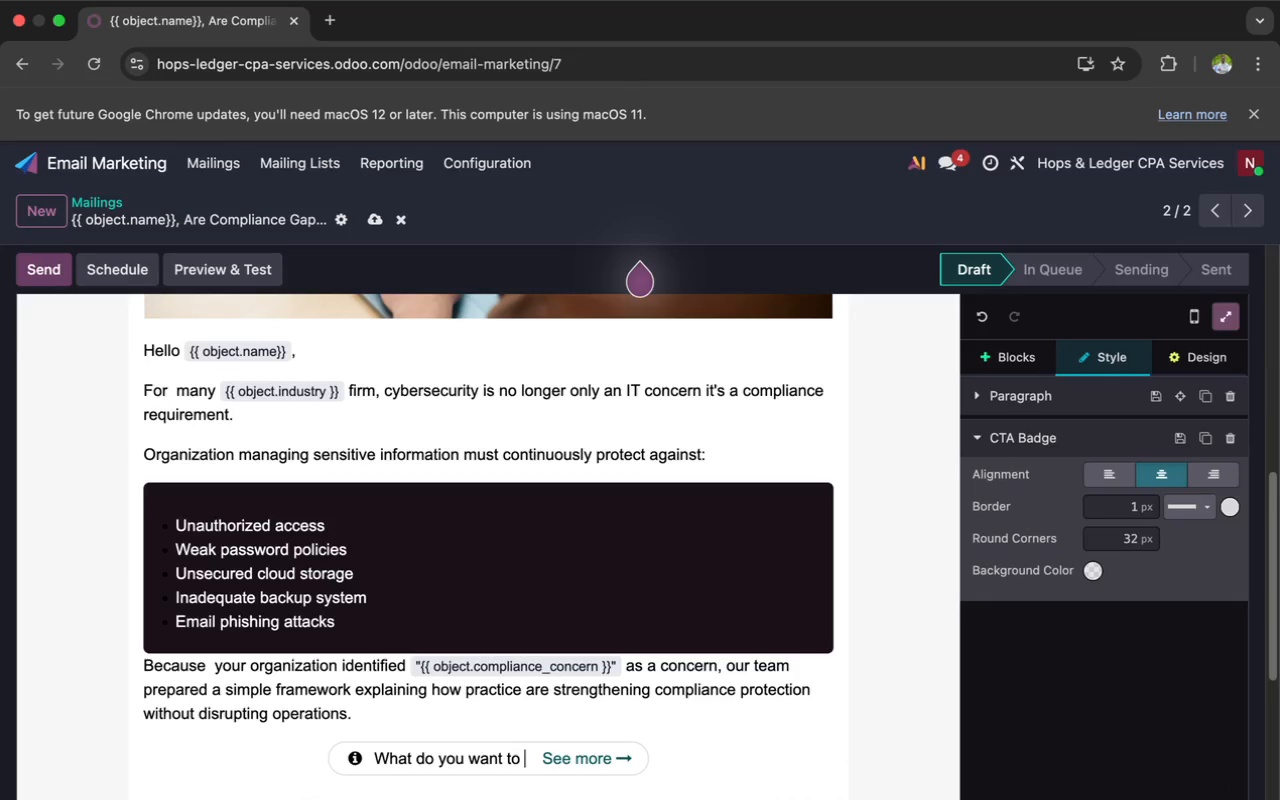 
key(Backspace)
 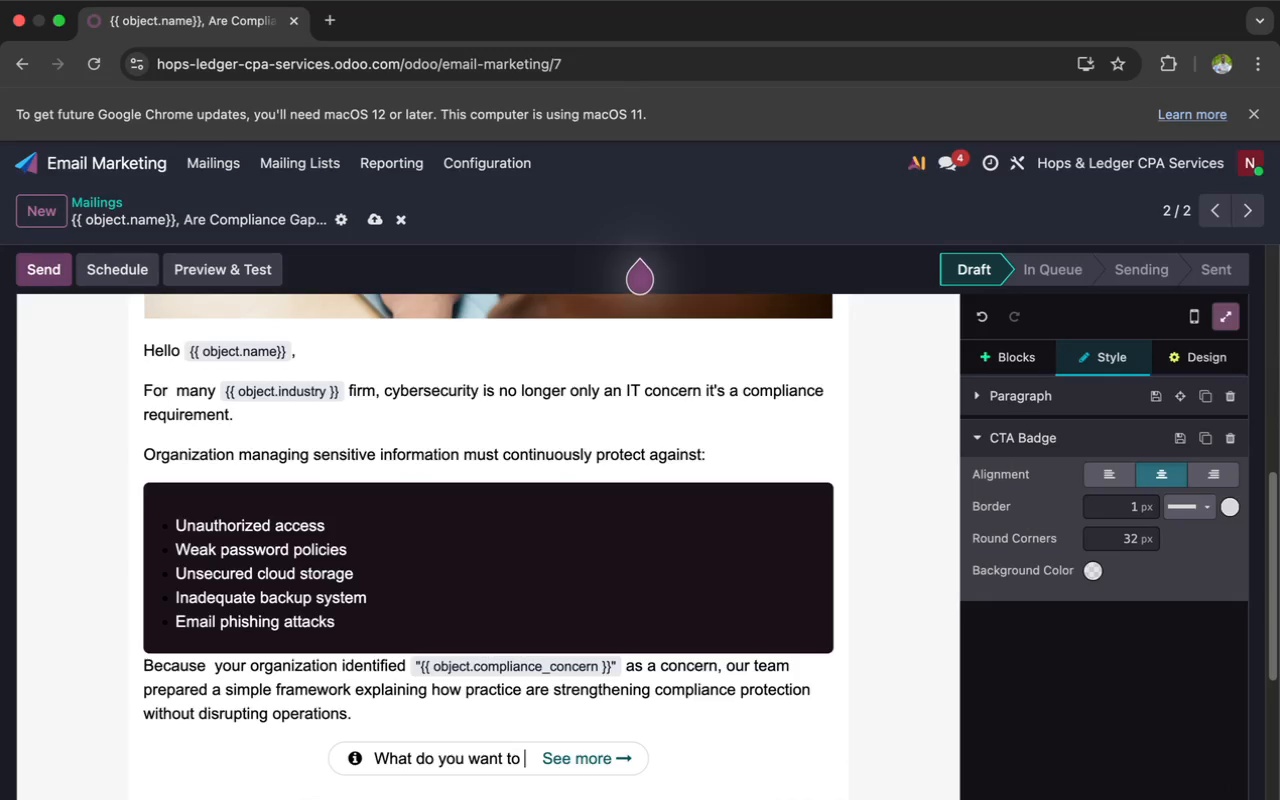 
key(Backspace)
 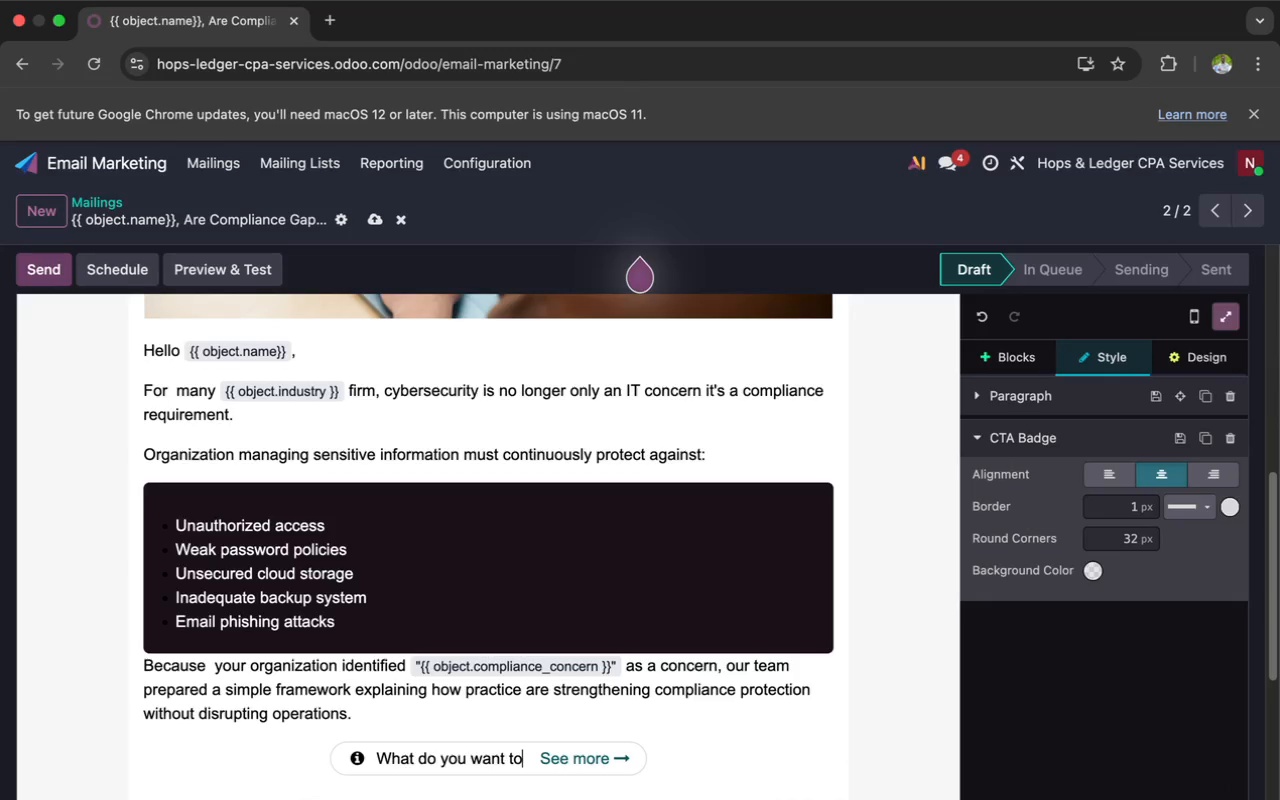 
key(Backspace)
 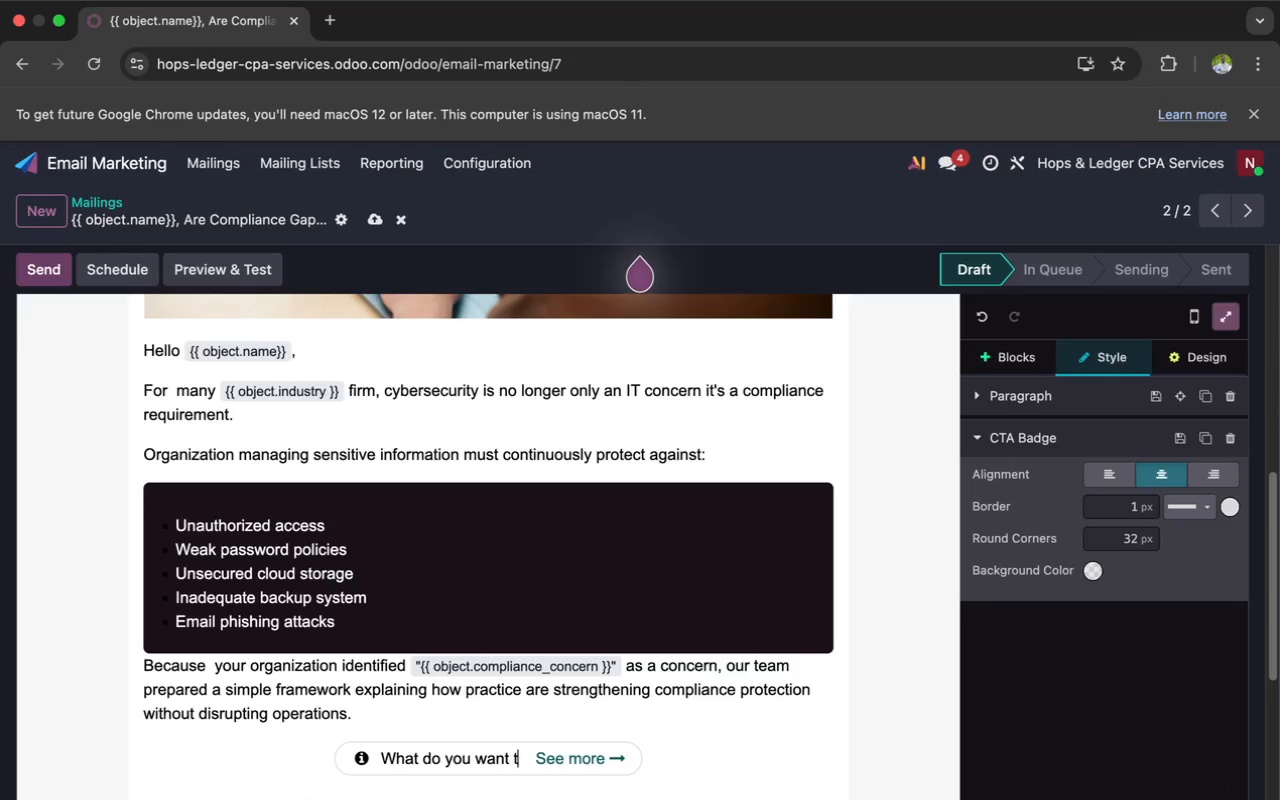 
key(Backspace)
 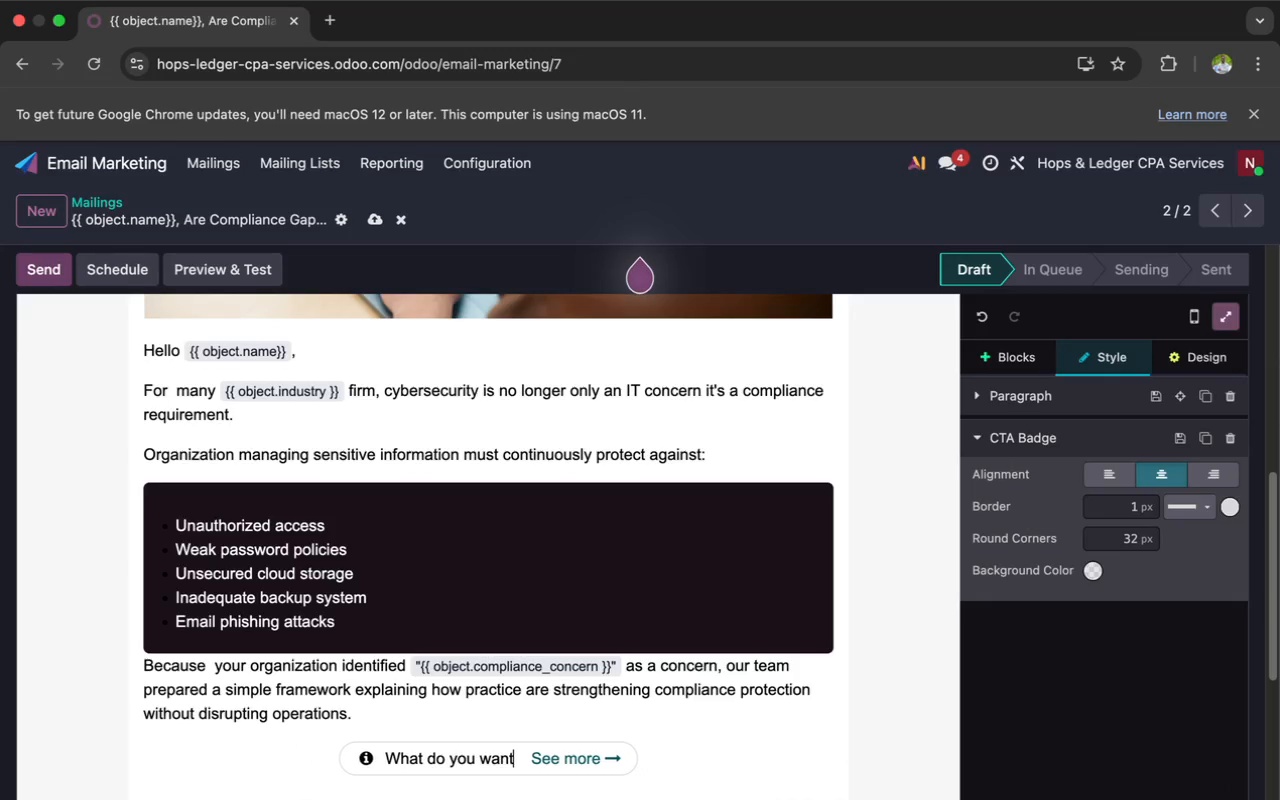 
key(Backspace)
 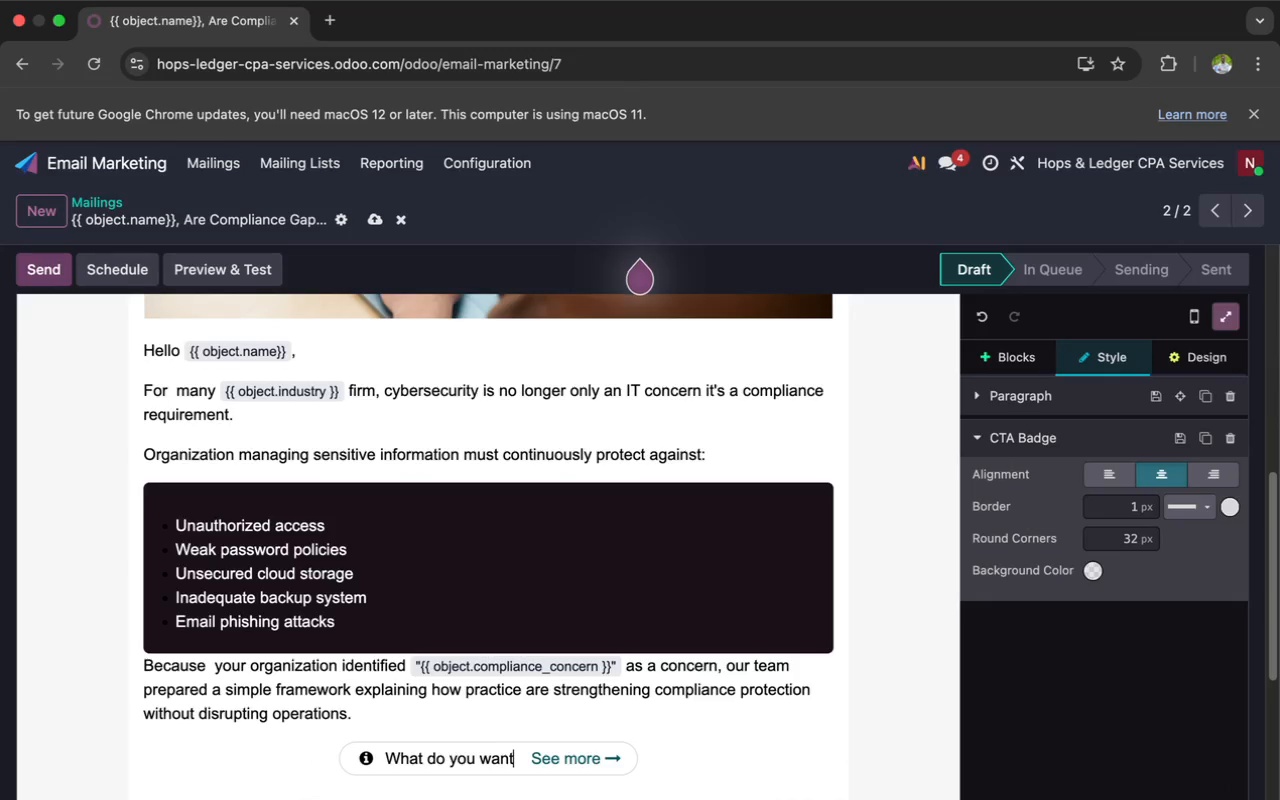 
key(Backspace)
 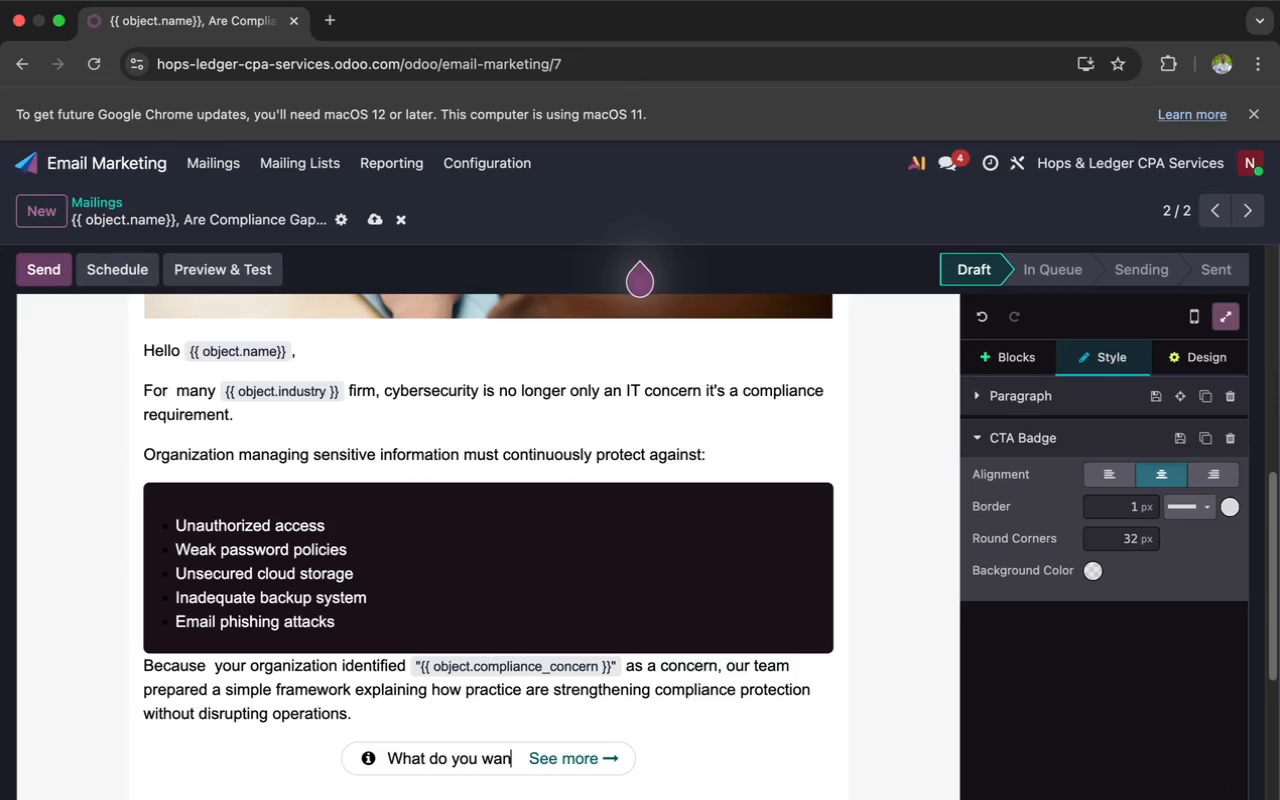 
key(Backspace)
 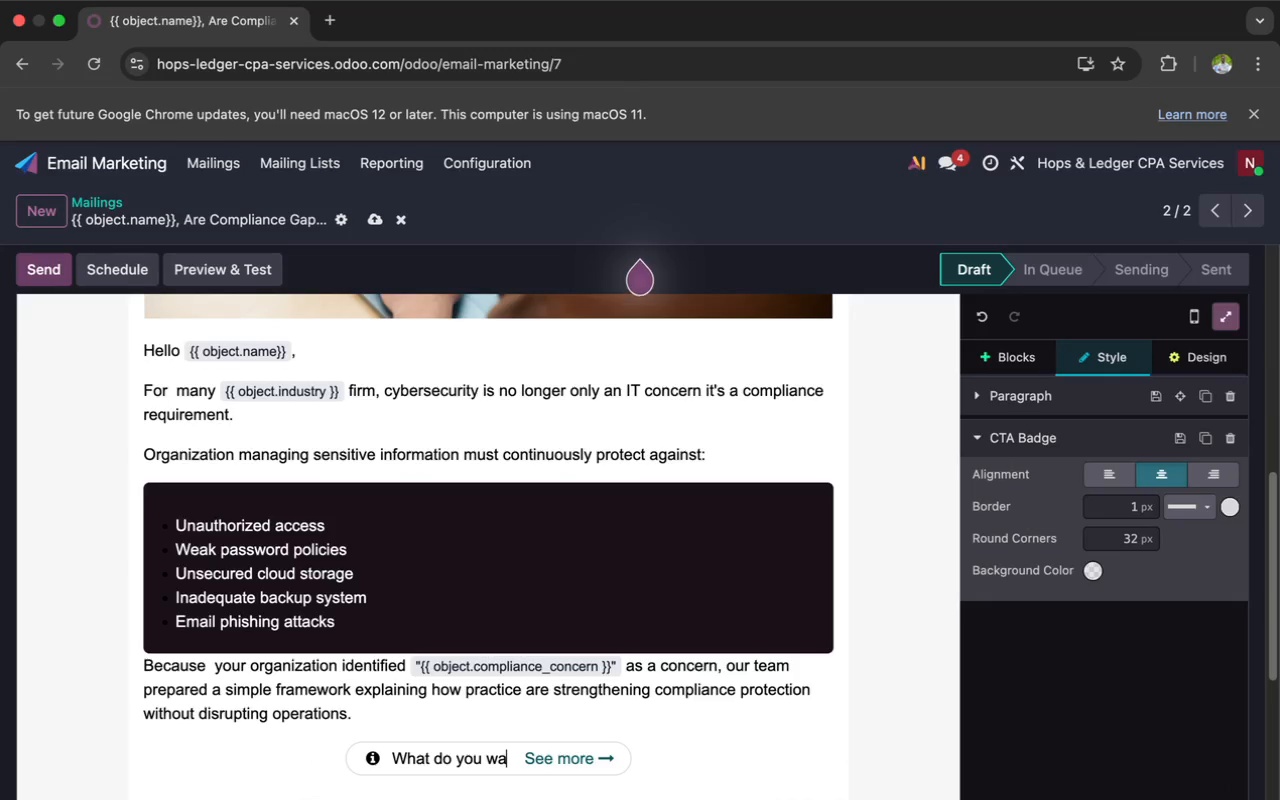 
key(Backspace)
 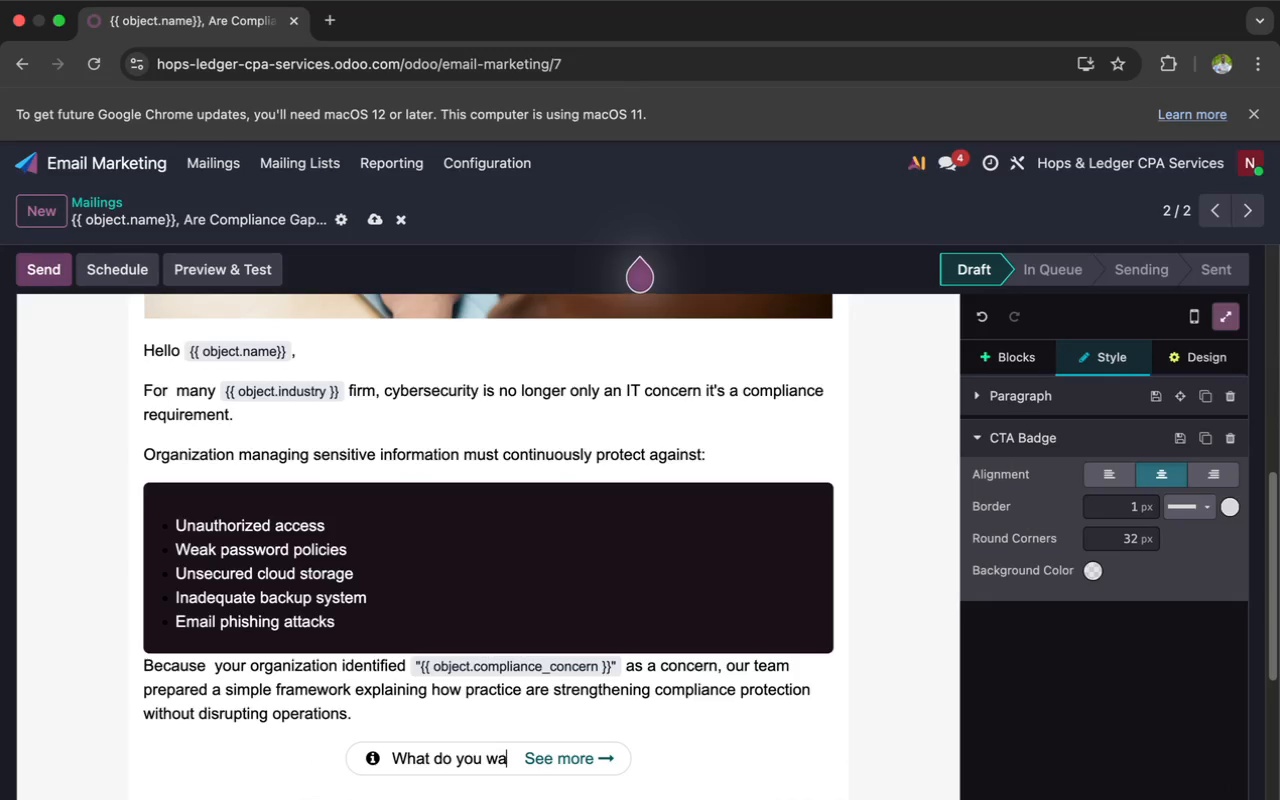 
key(Backspace)
 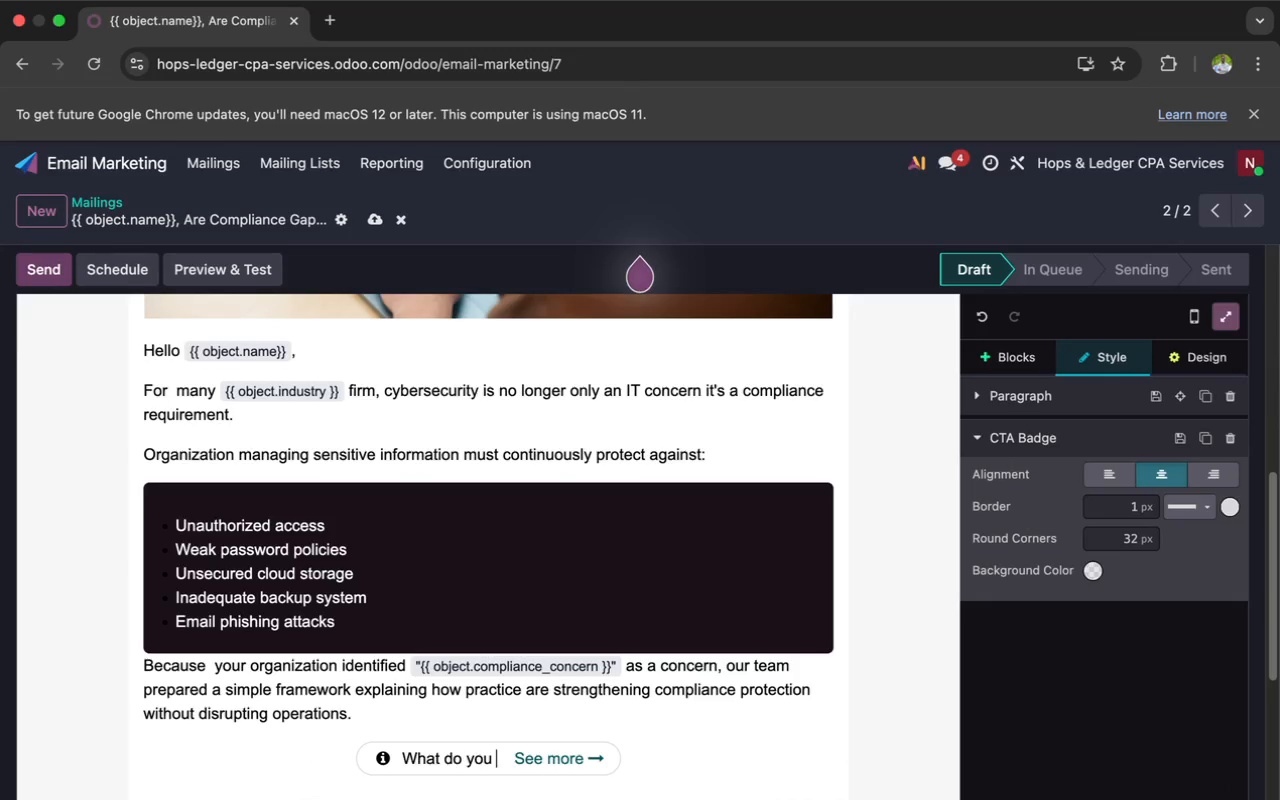 
key(Backspace)
 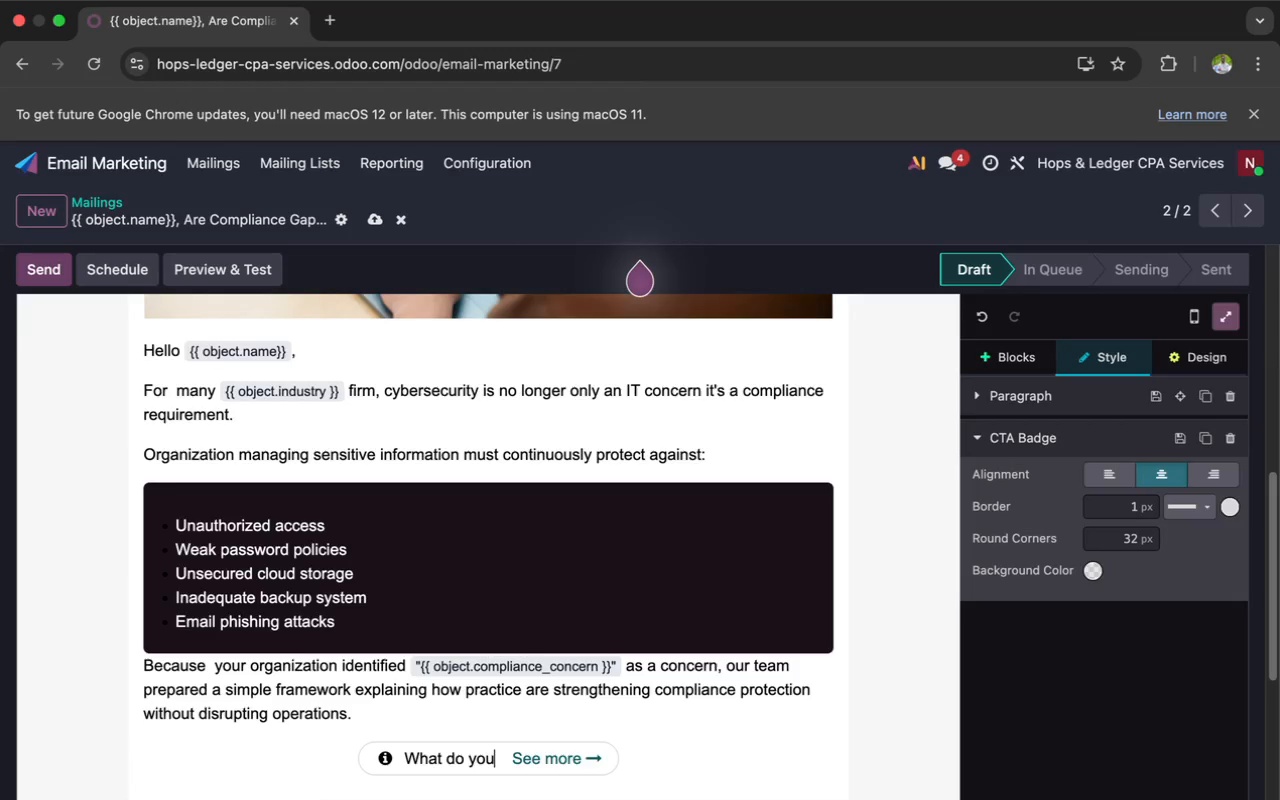 
key(Backspace)
 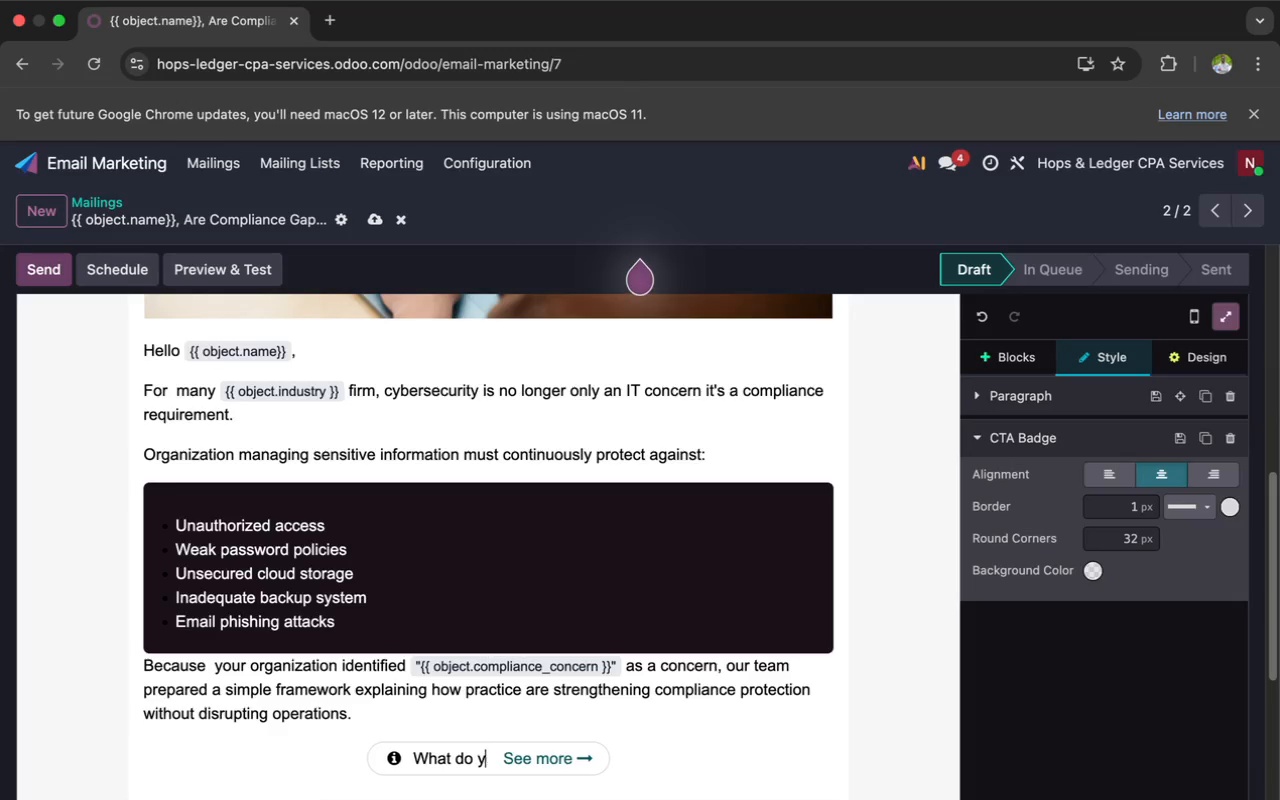 
key(Backspace)
 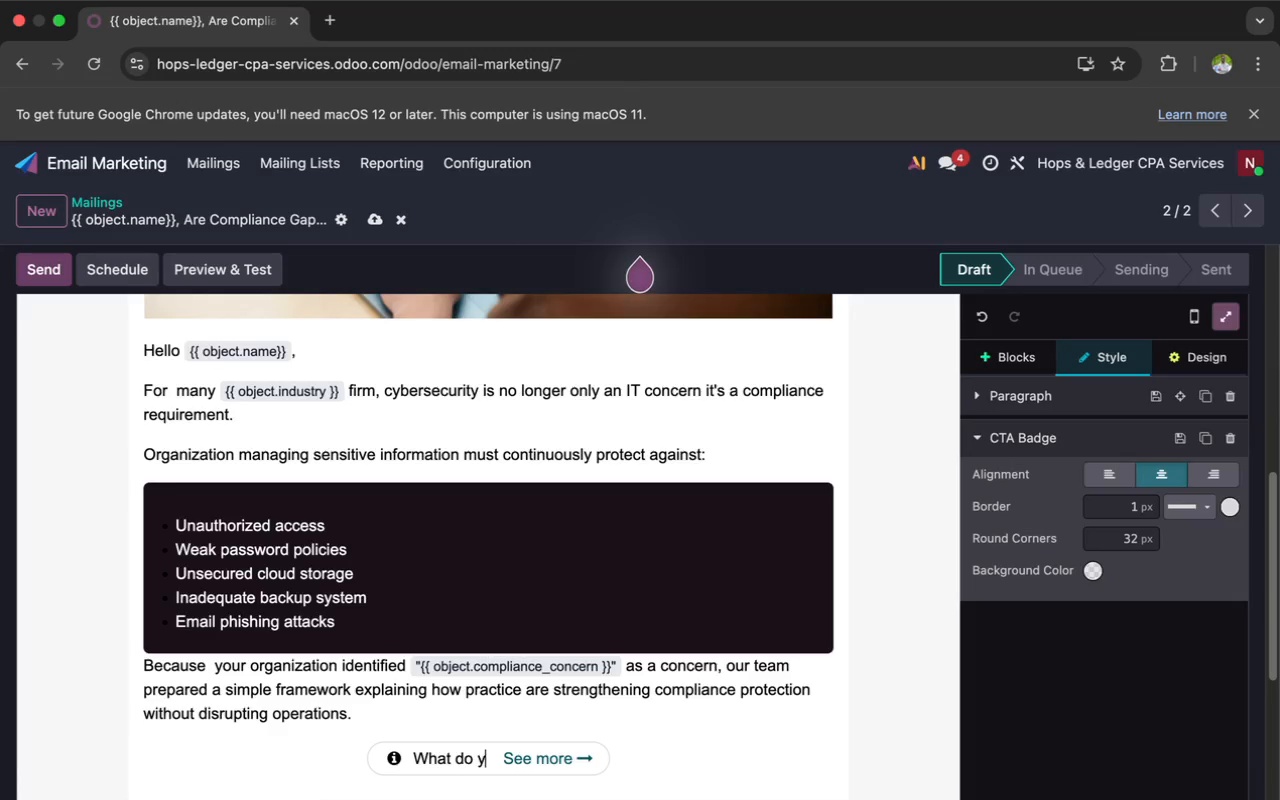 
key(Backspace)
 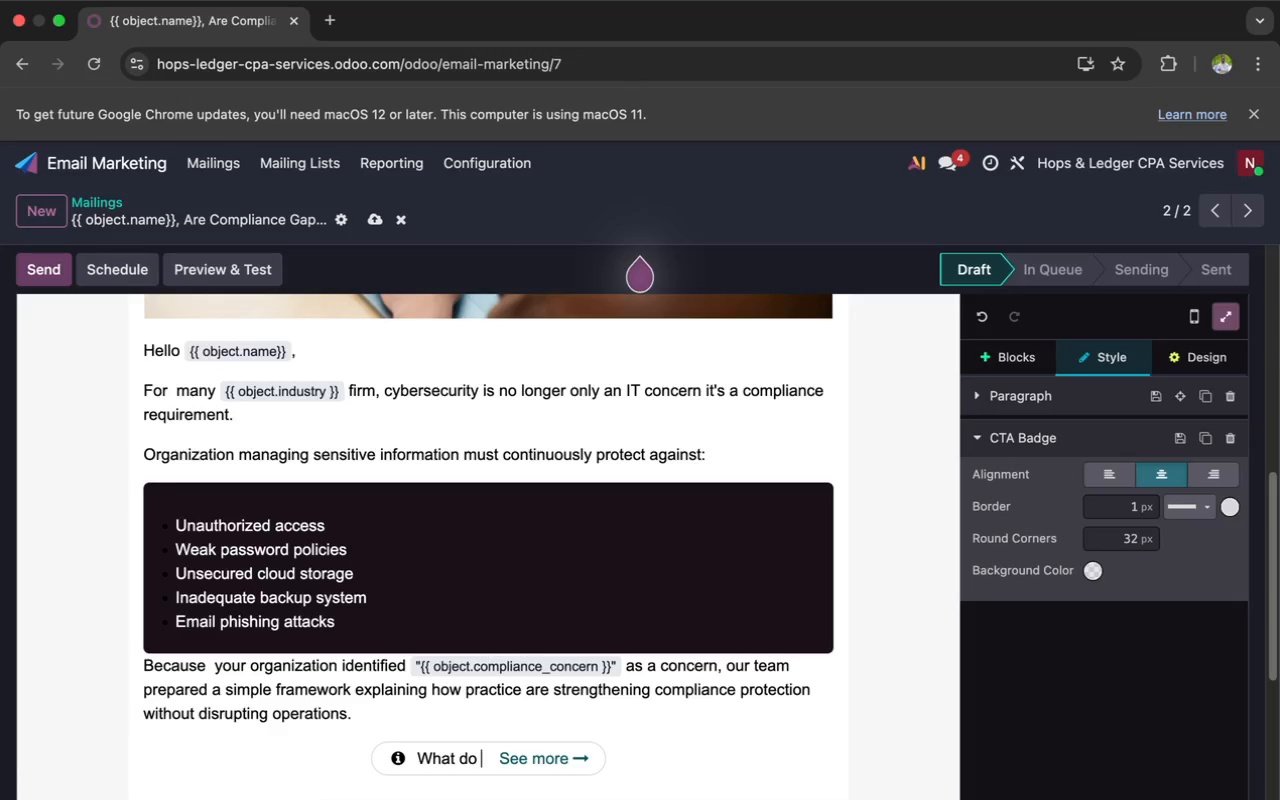 
key(Backspace)
 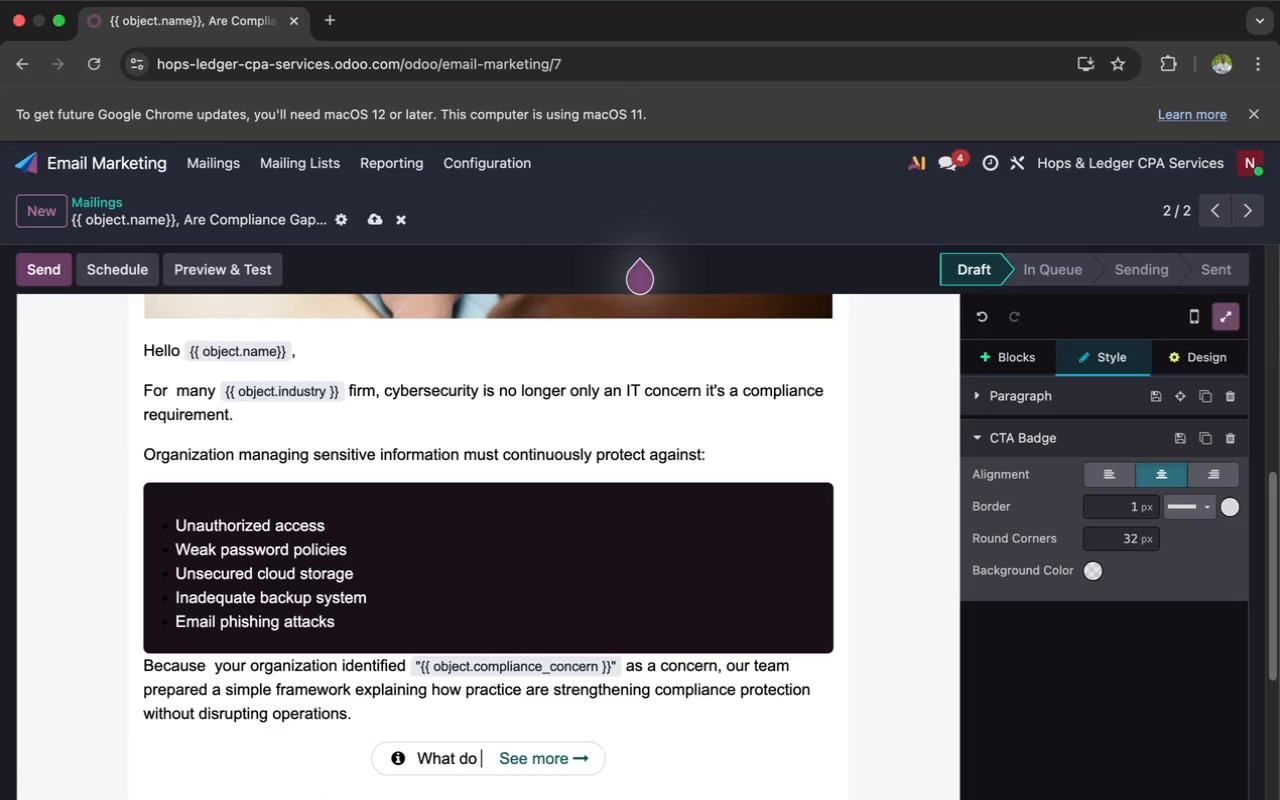 
key(Backspace)
 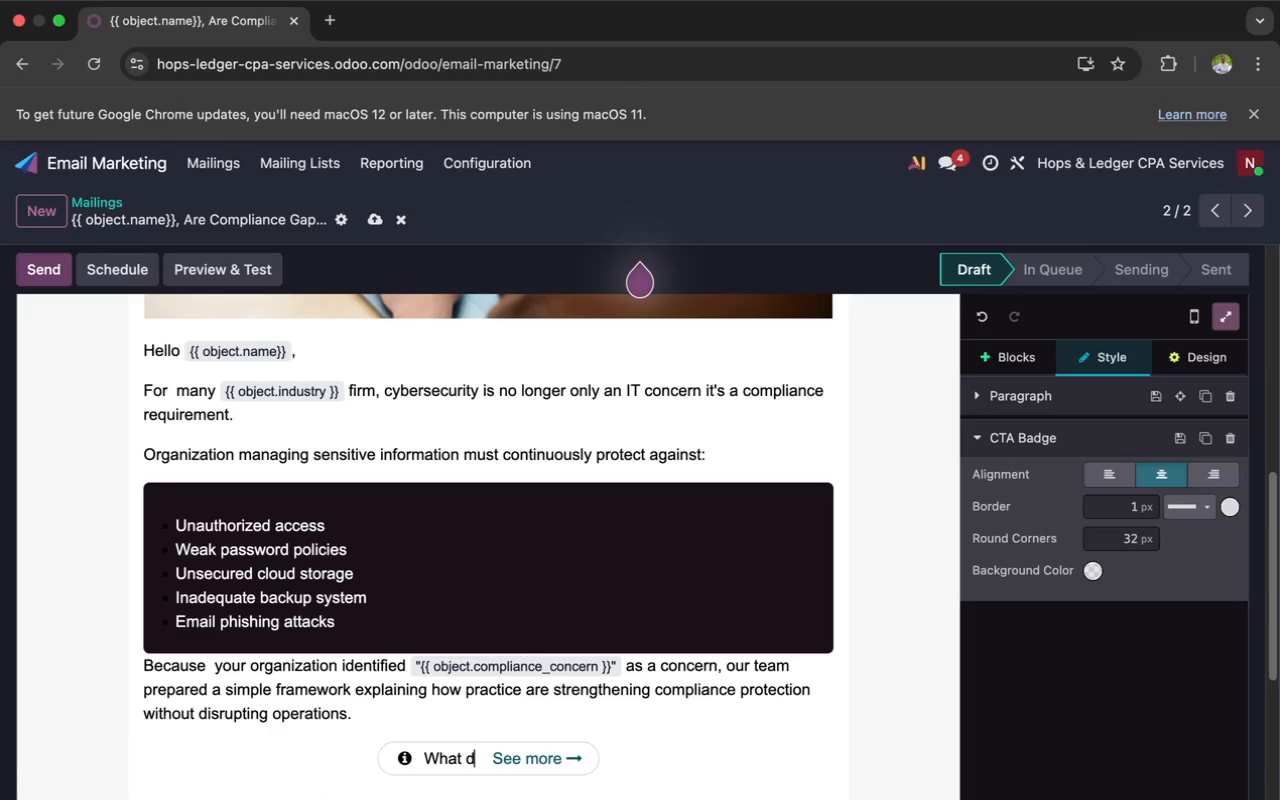 
key(Backspace)
 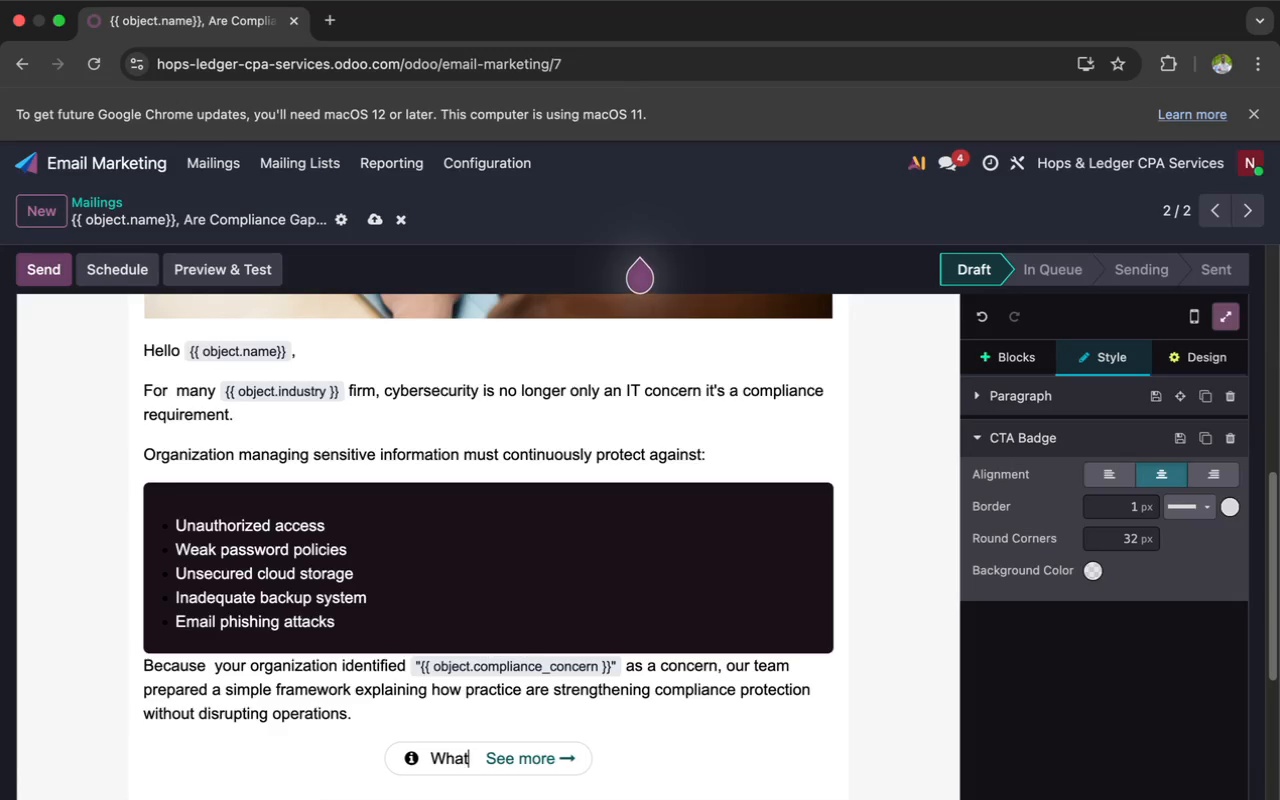 
key(Backspace)
 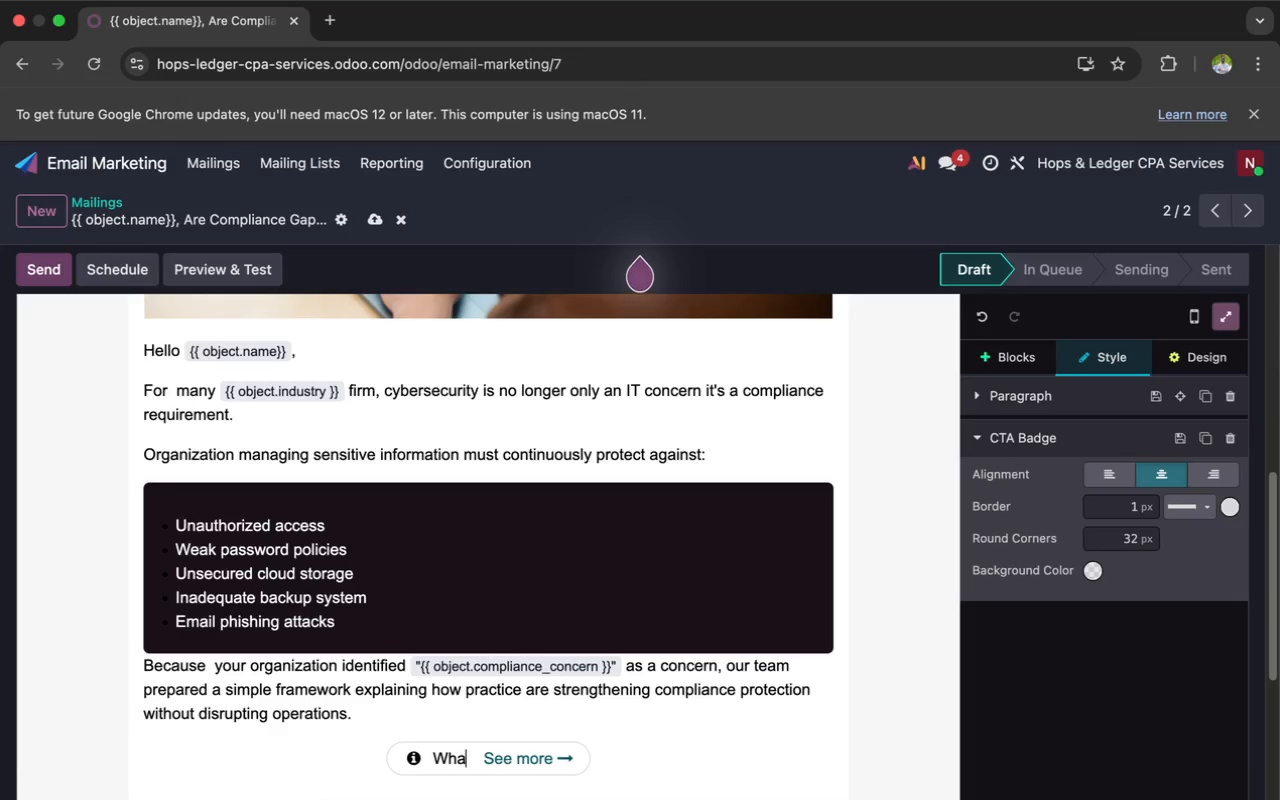 
key(Backspace)
 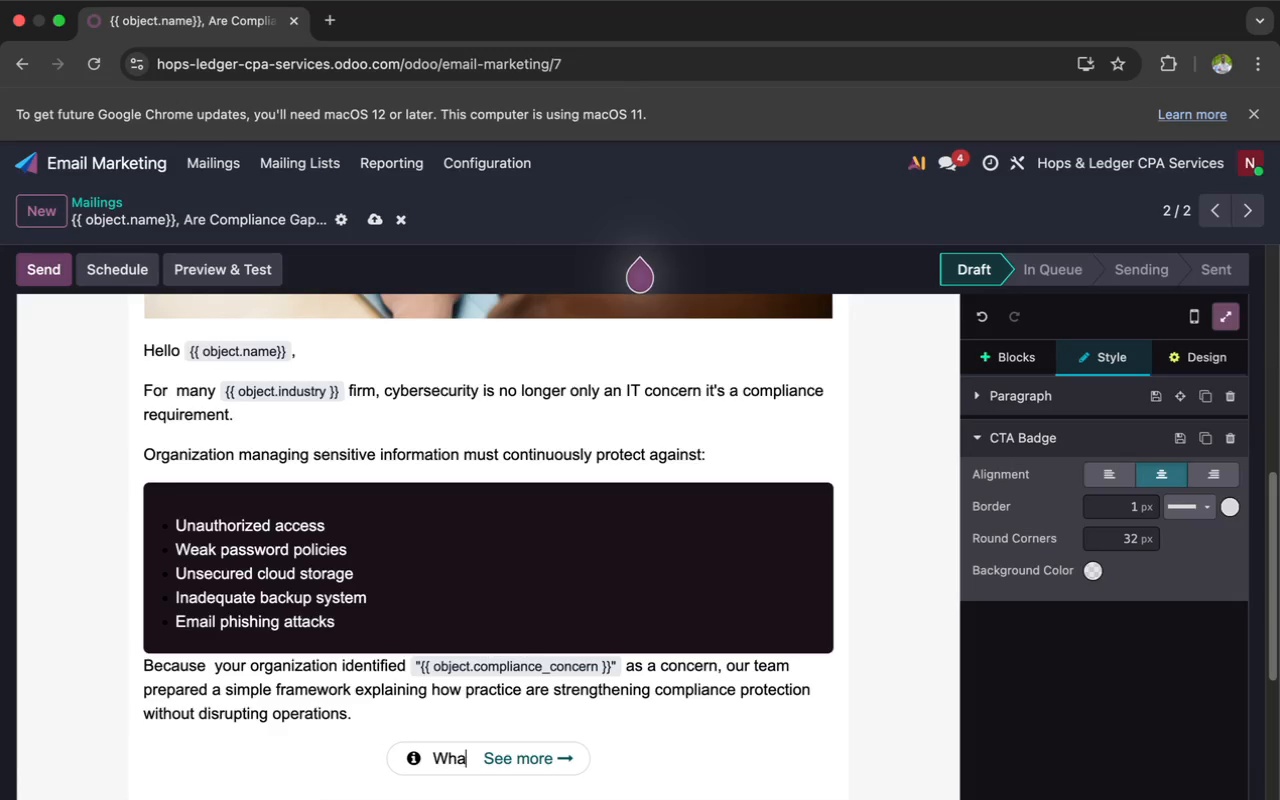 
key(Backspace)
 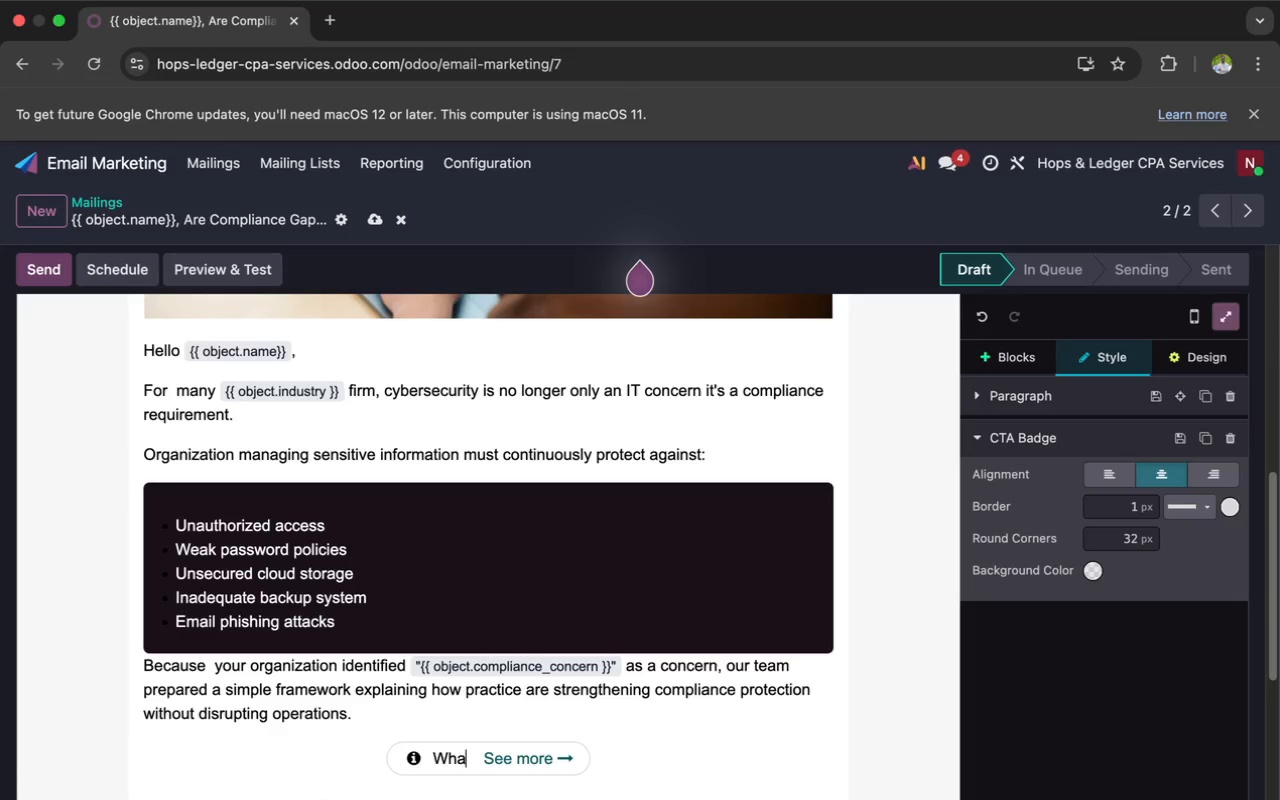 
key(Backspace)
 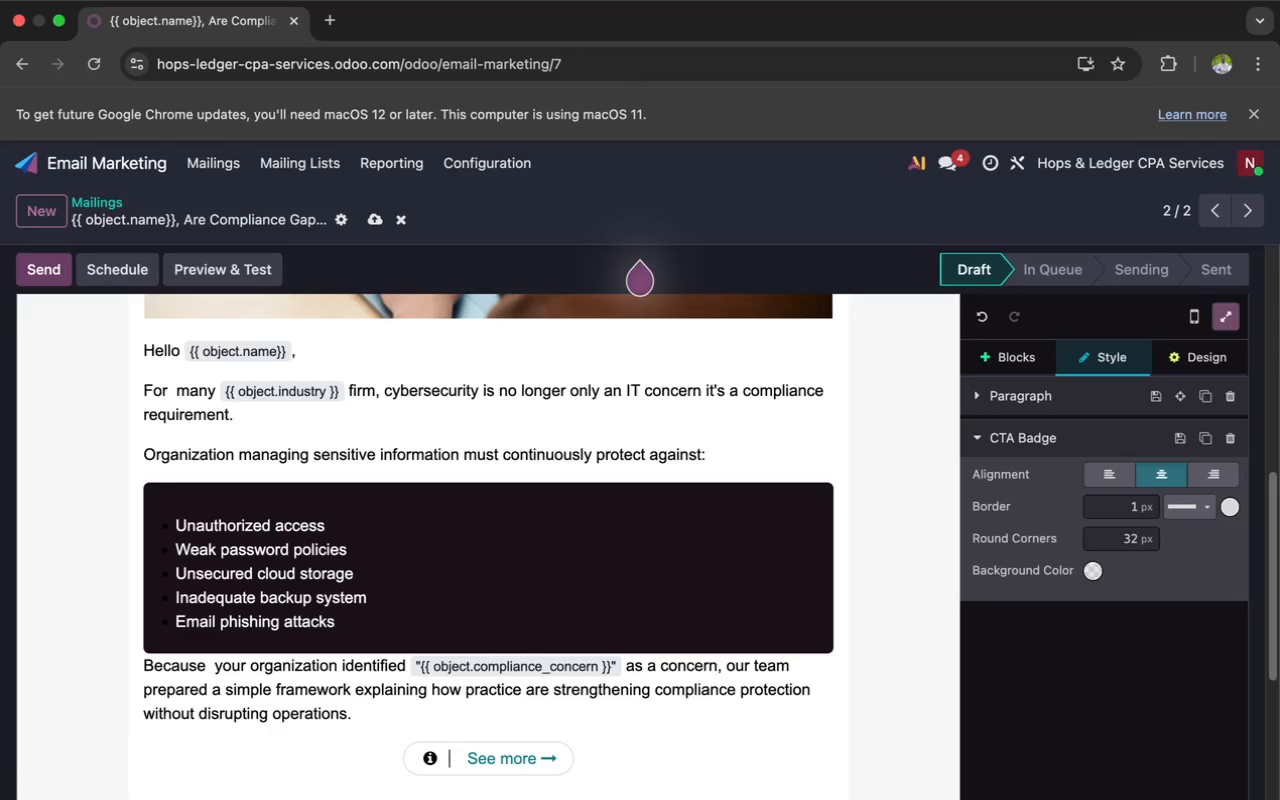 
key(Backspace)
 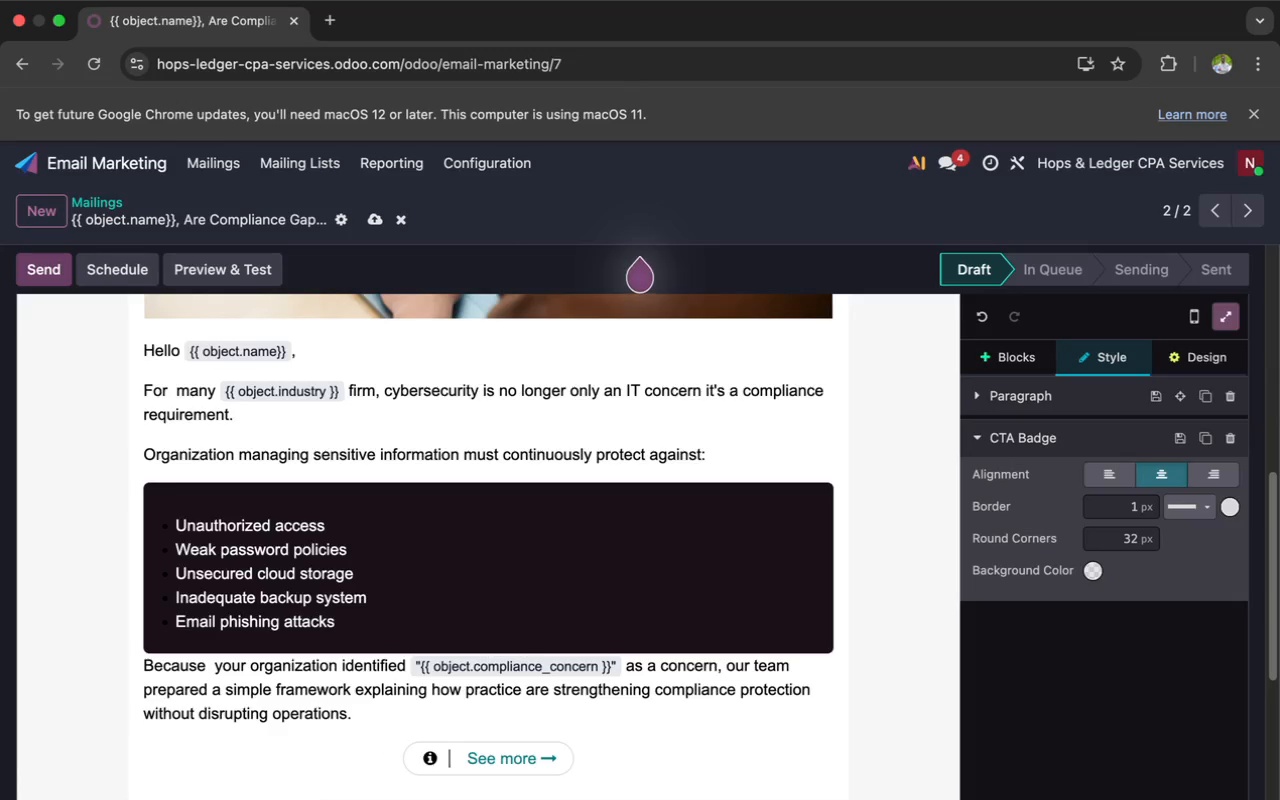 
key(Backspace)
 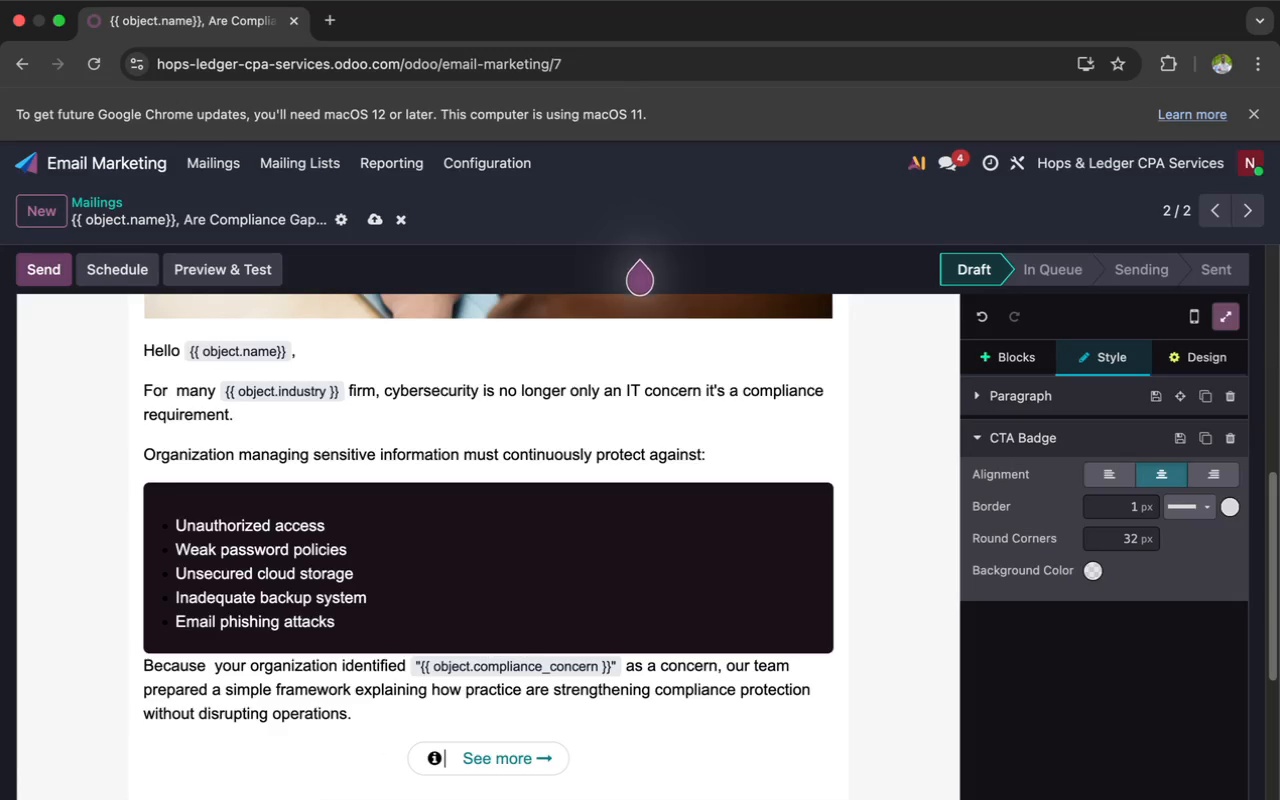 
key(Backspace)
 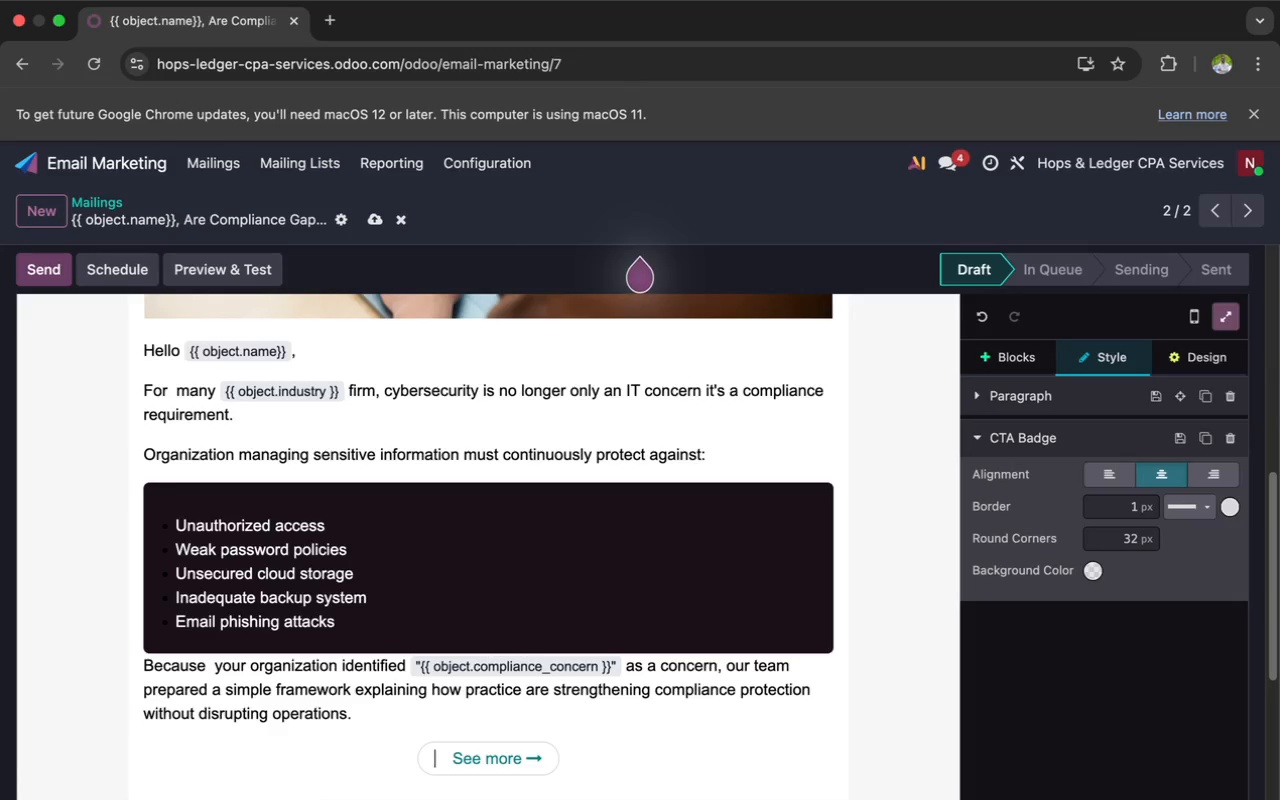 
wait(22.94)
 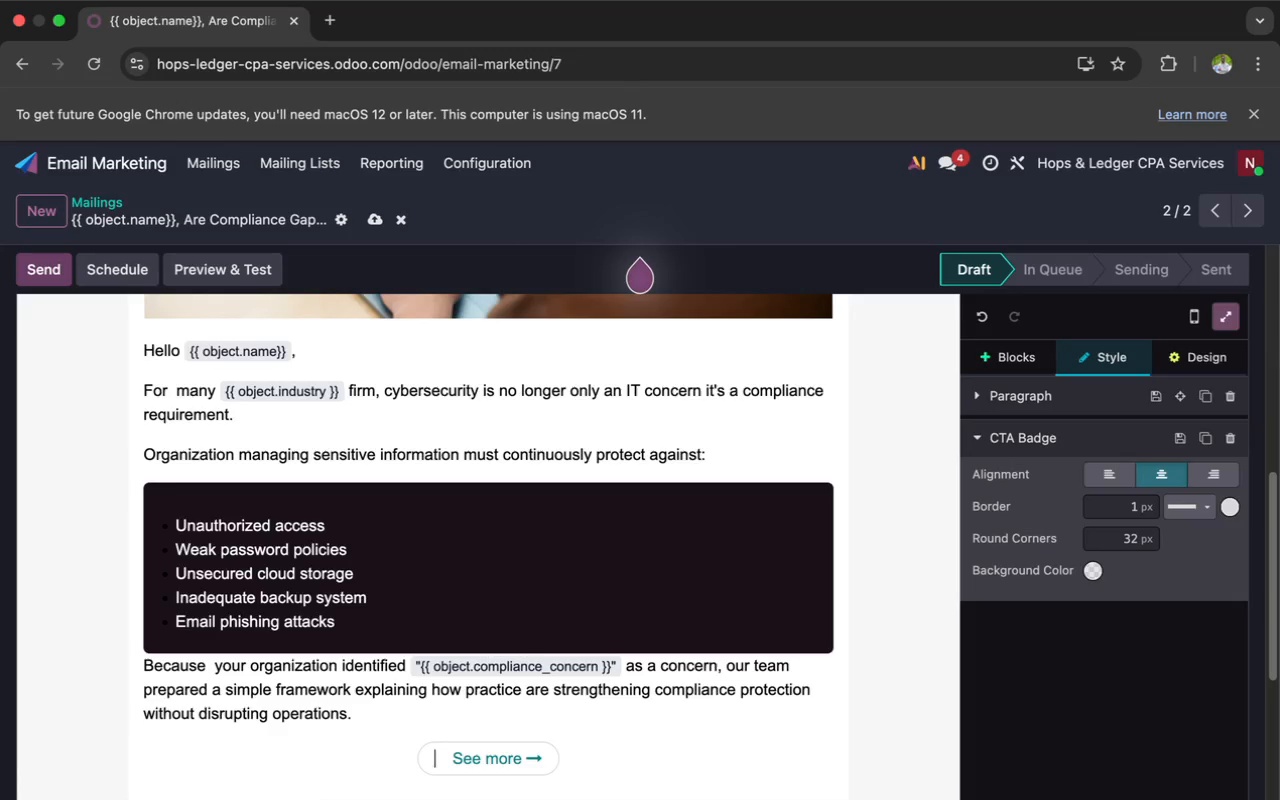 
type(View the )
 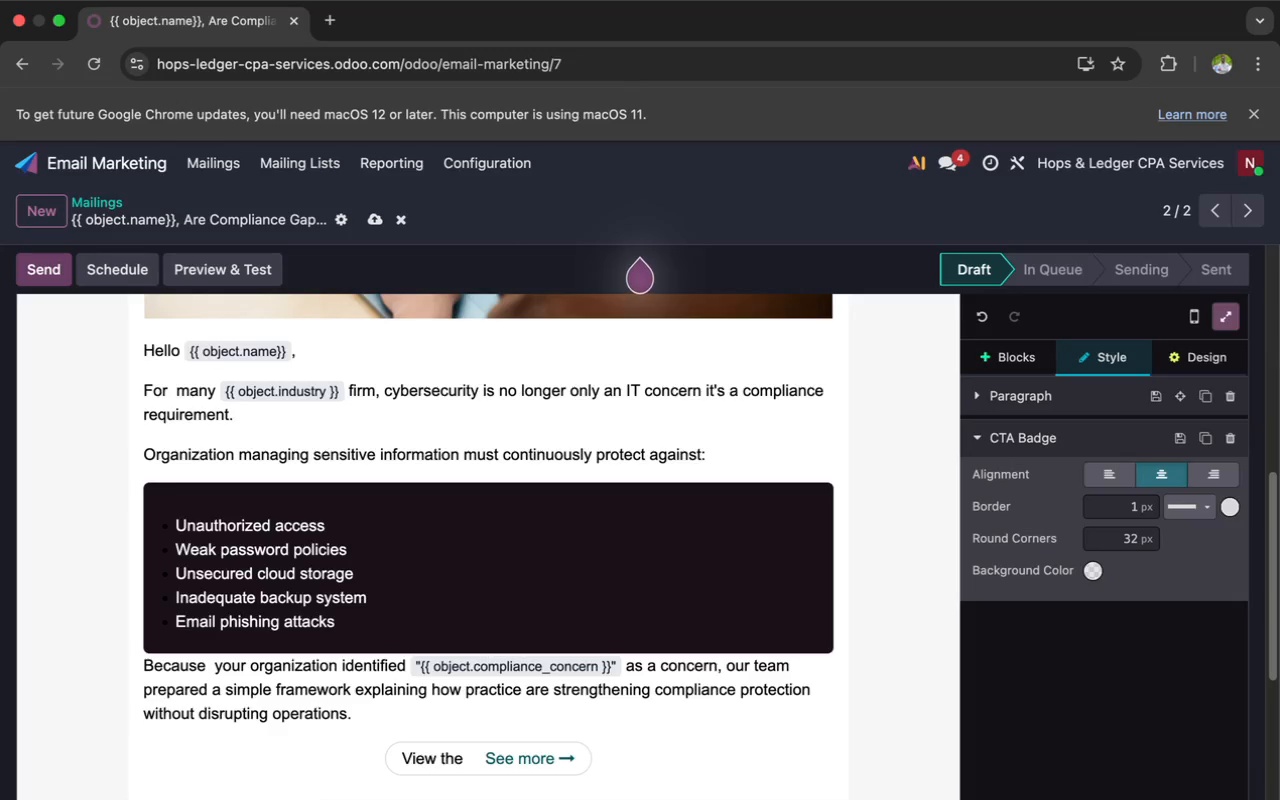 
type(Compliance Protection Plan)
 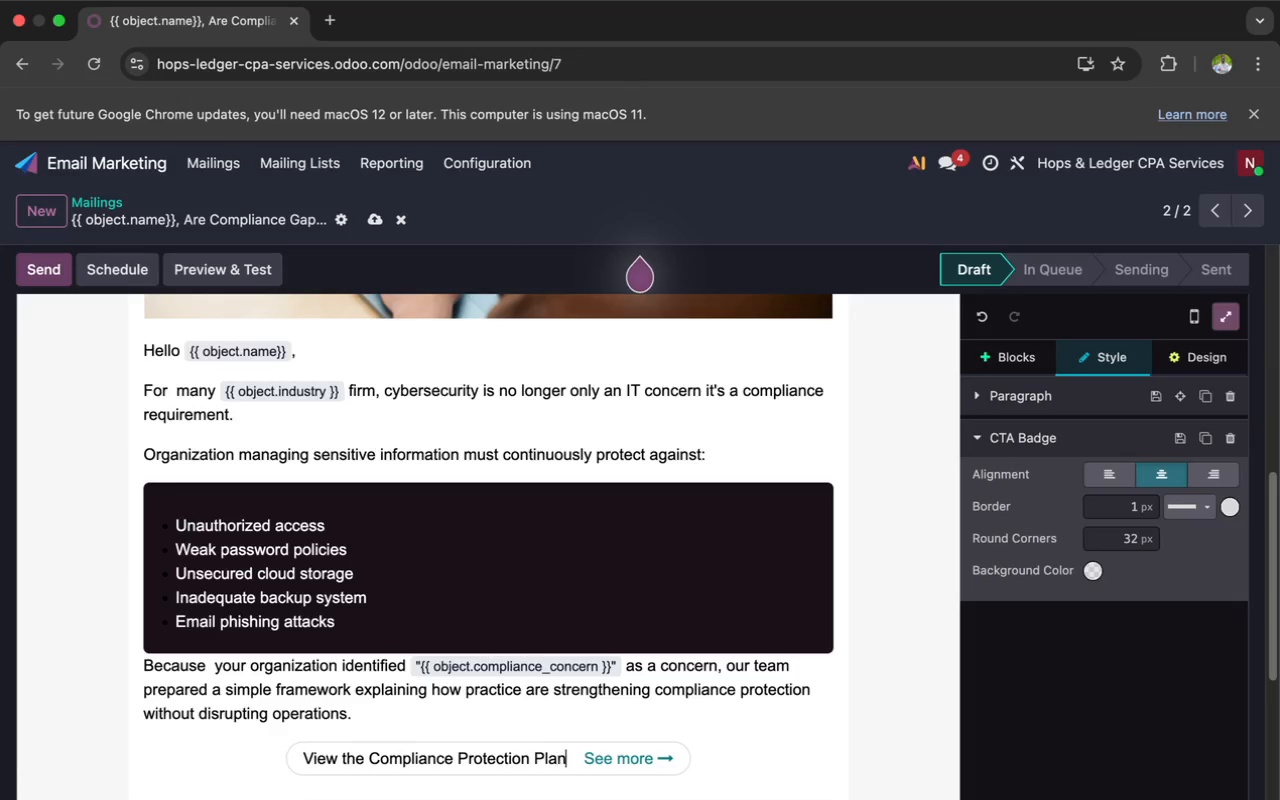 
wait(54.19)
 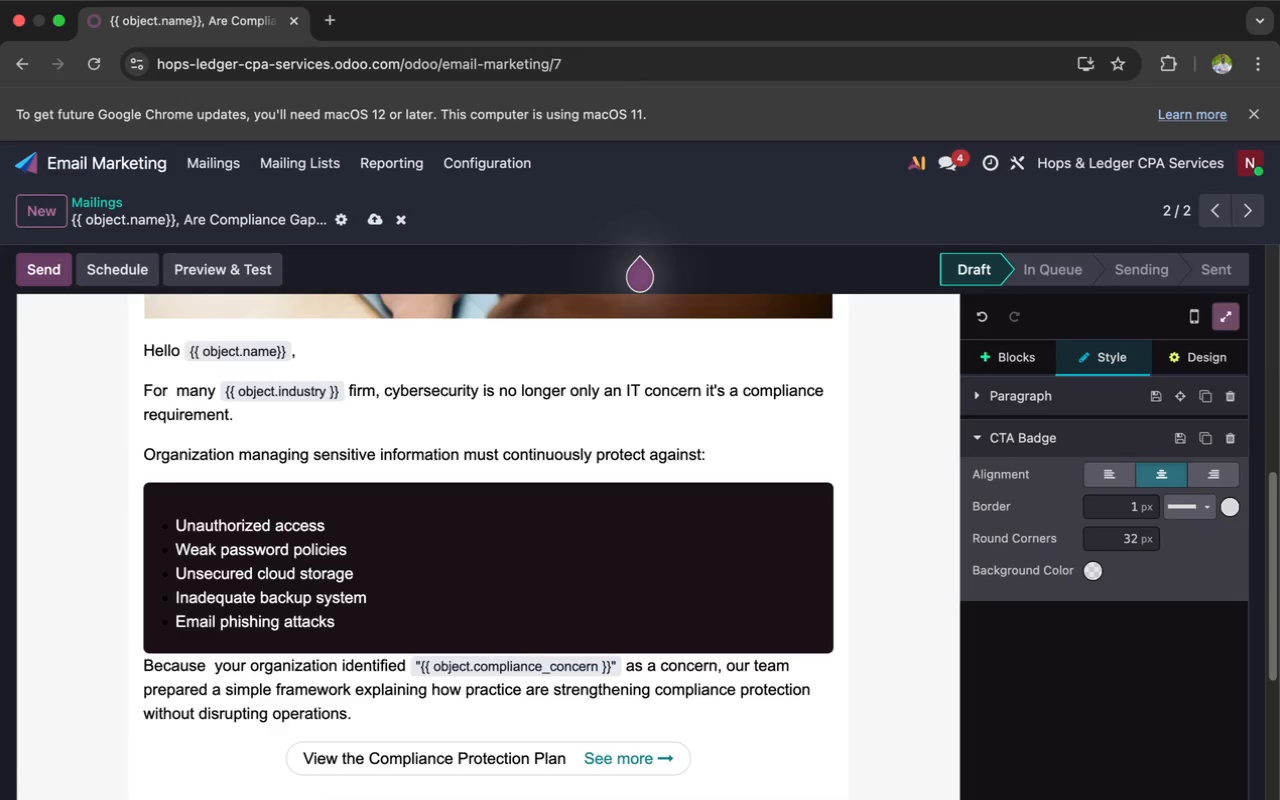 
left_click([717, 769])
 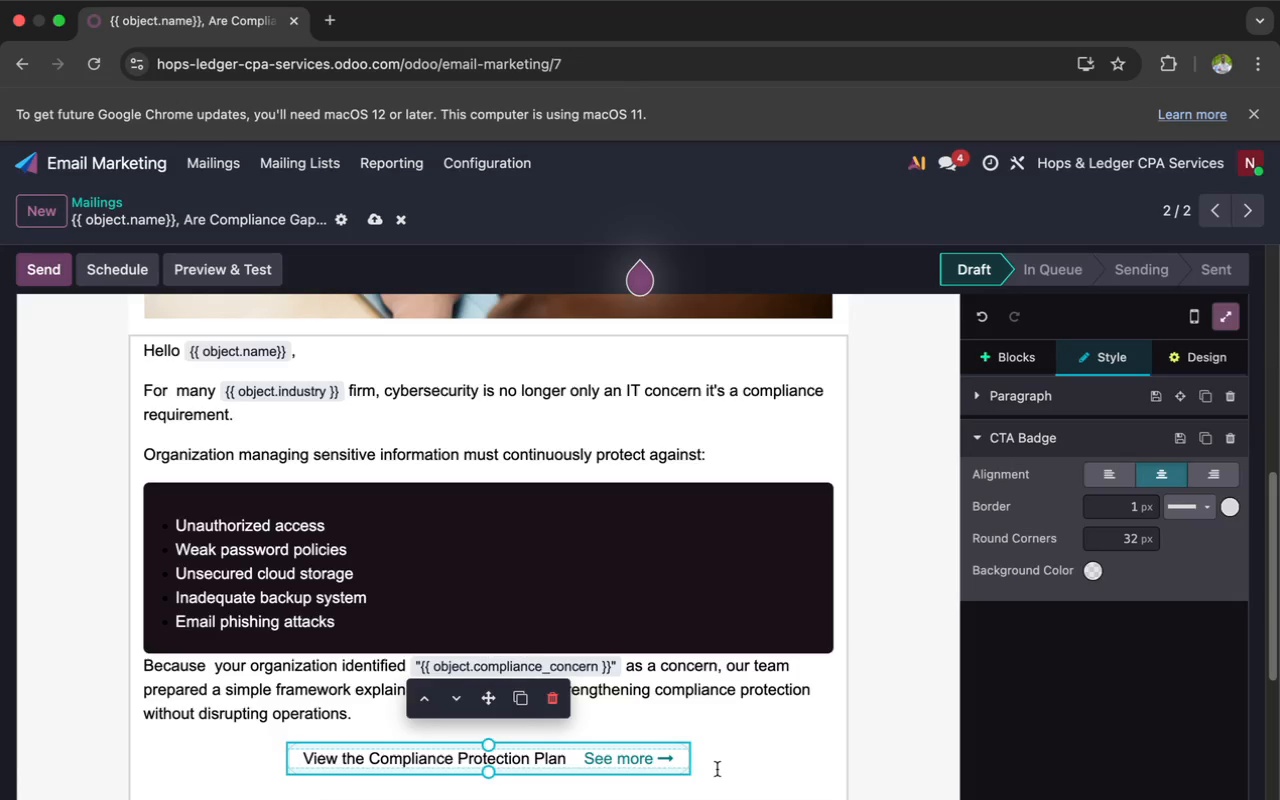 
scroll: coordinate [717, 769], scroll_direction: down, amount: 7.0
 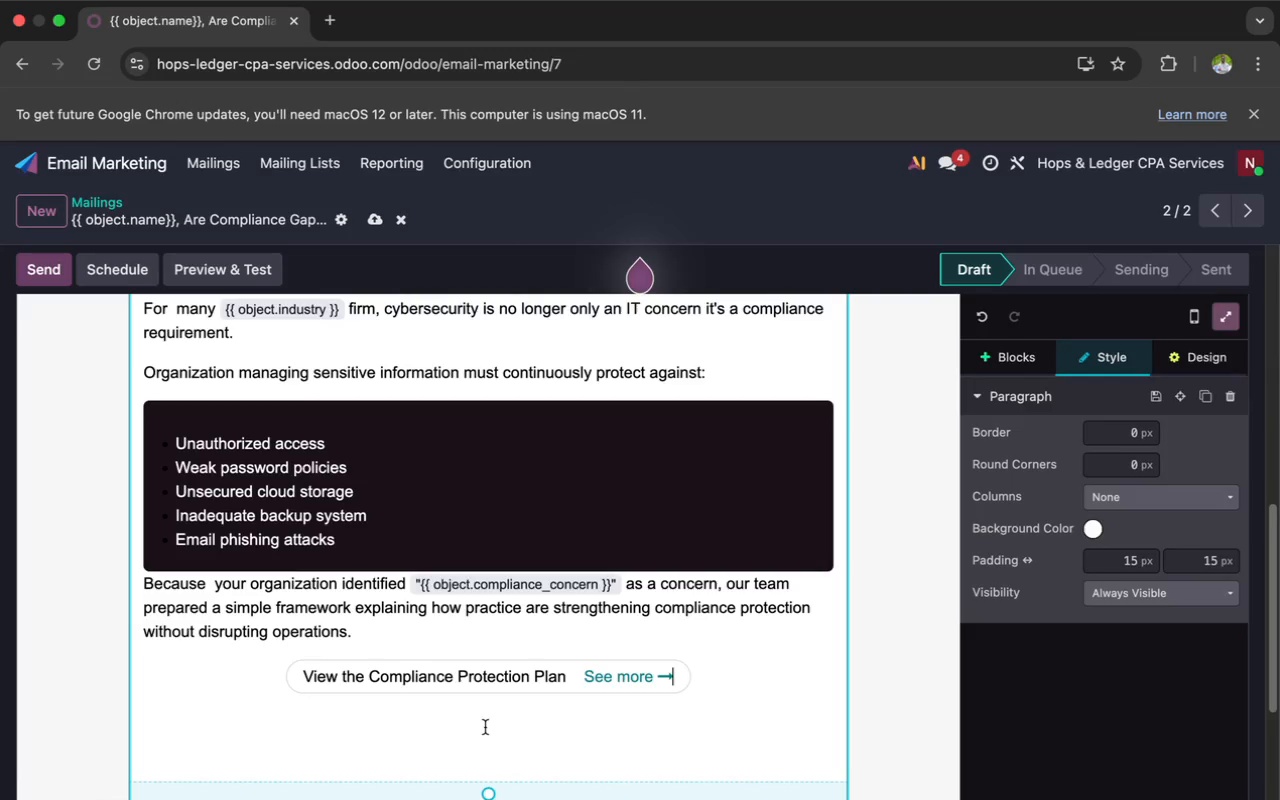 
left_click([420, 725])
 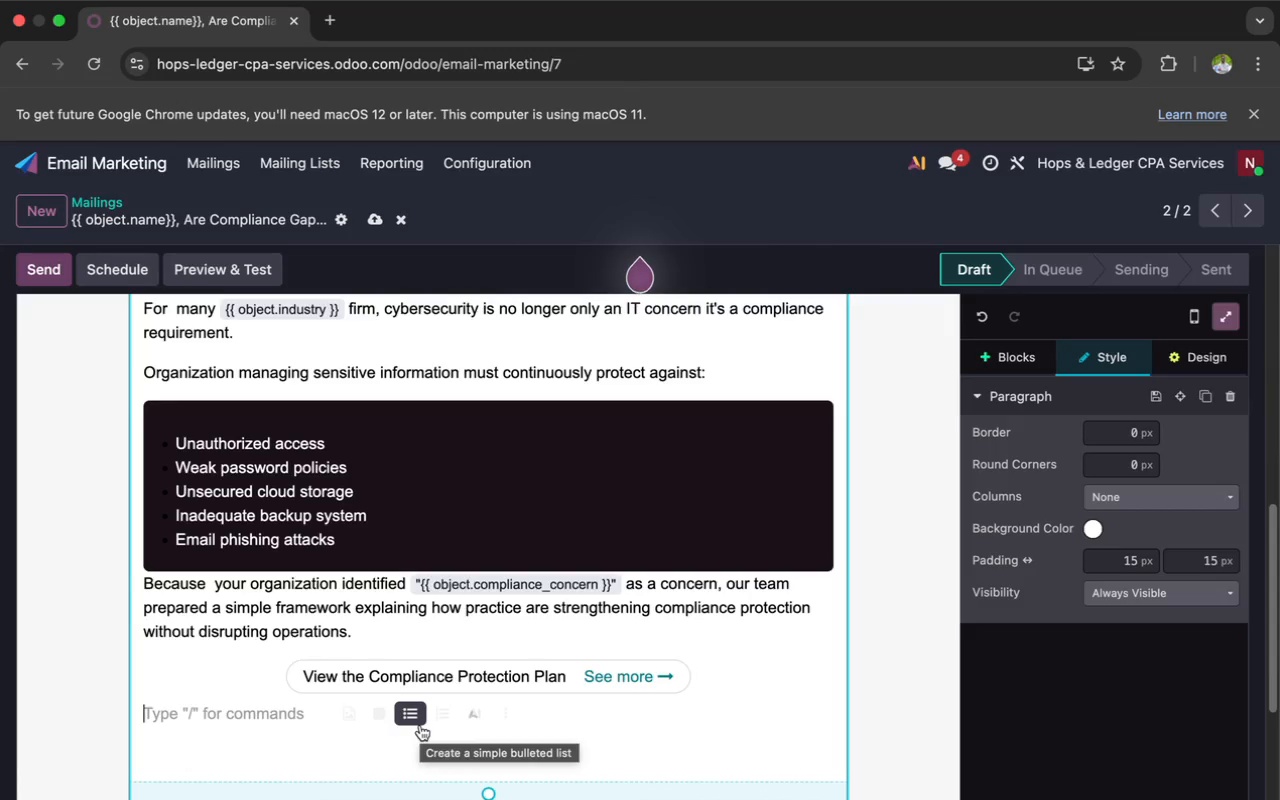 
wait(22.17)
 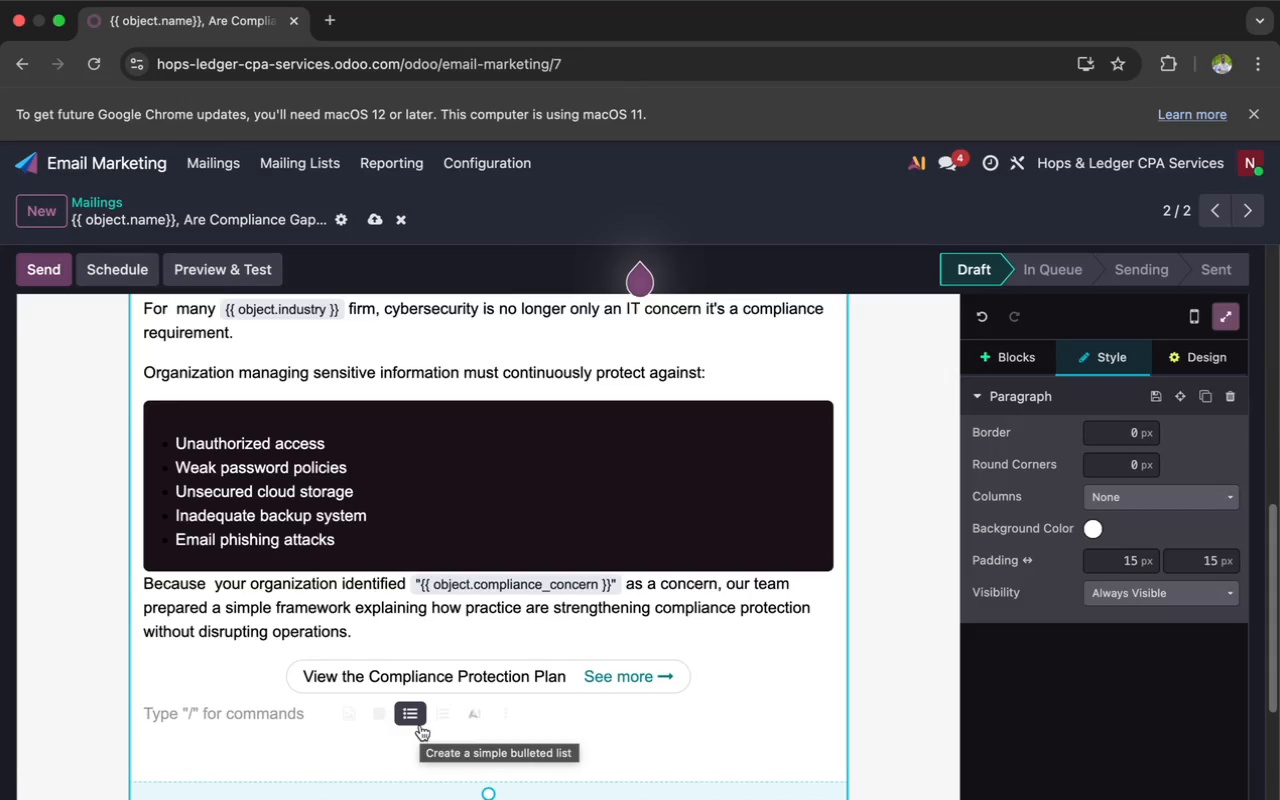 
type(Even)
 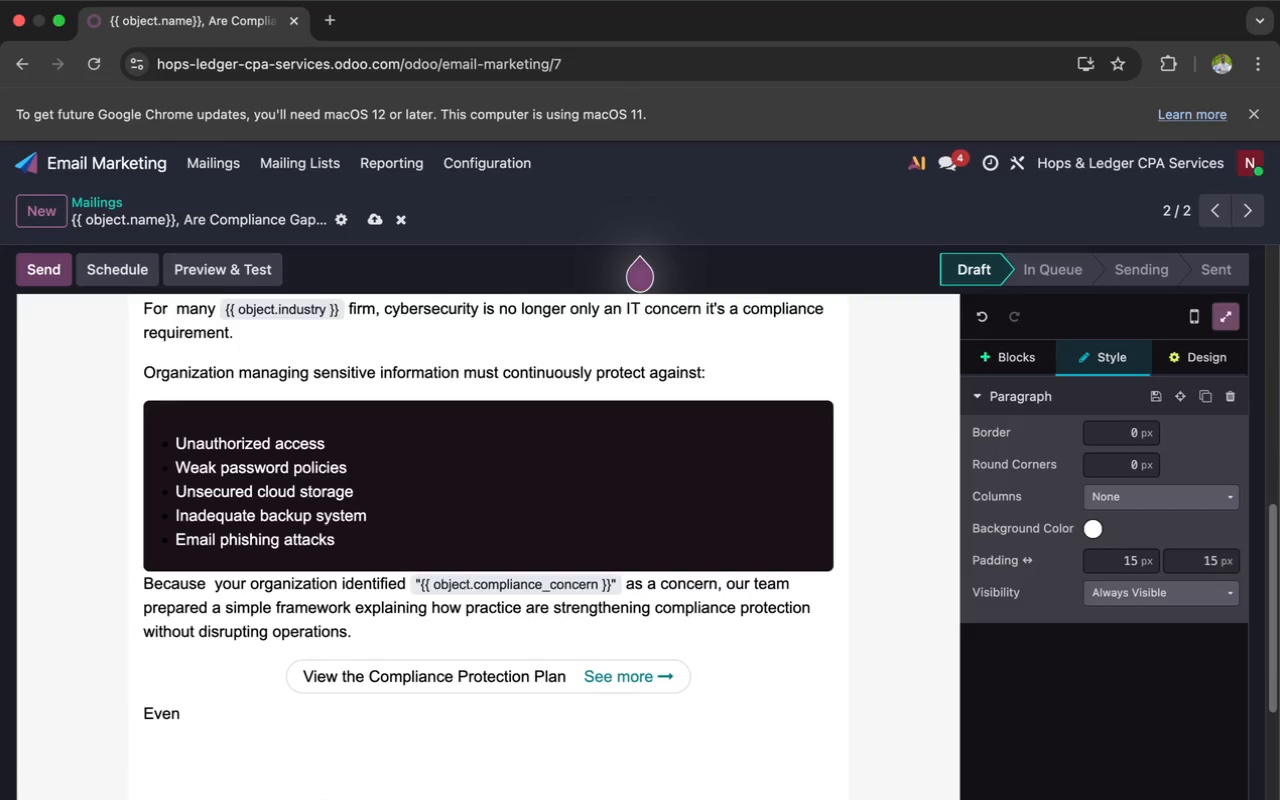 
type( a minor sec)
 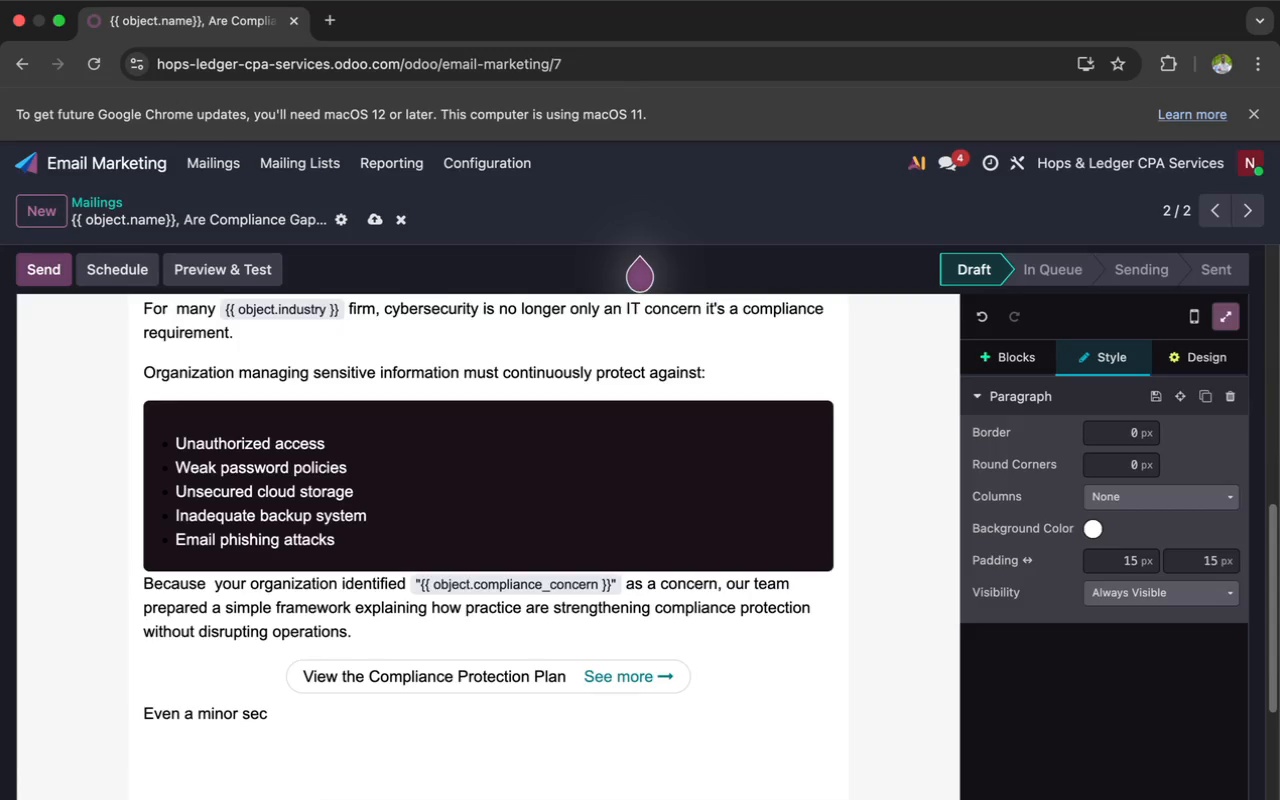 
type(urity inclu)
 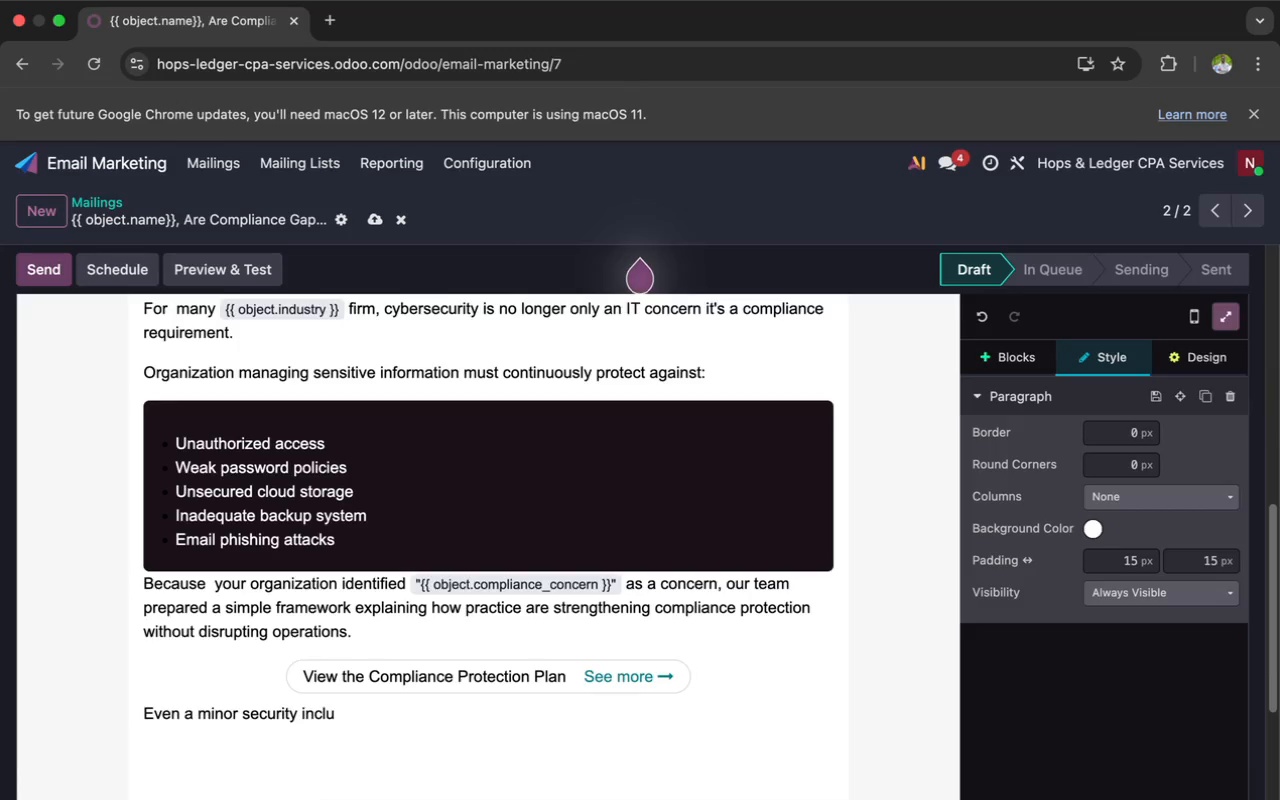 
wait(5.2)
 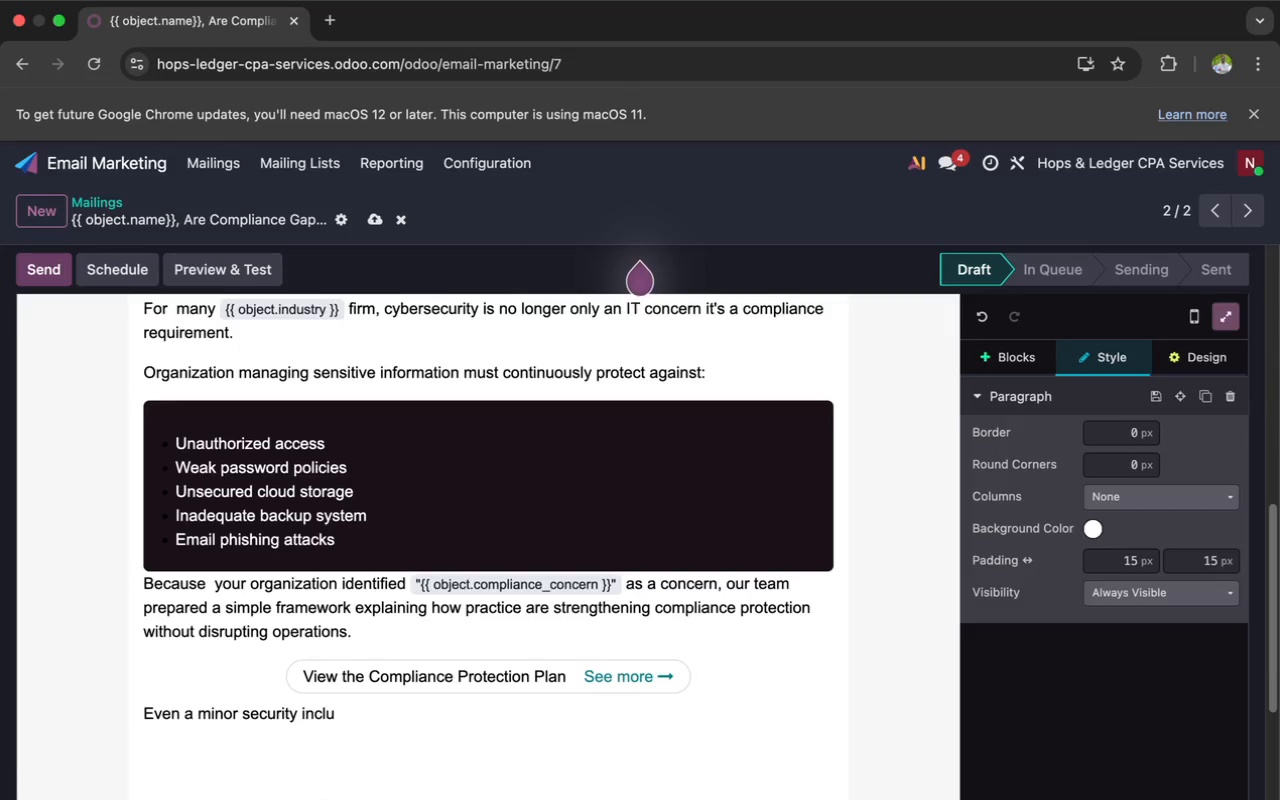 
key(Backspace)
 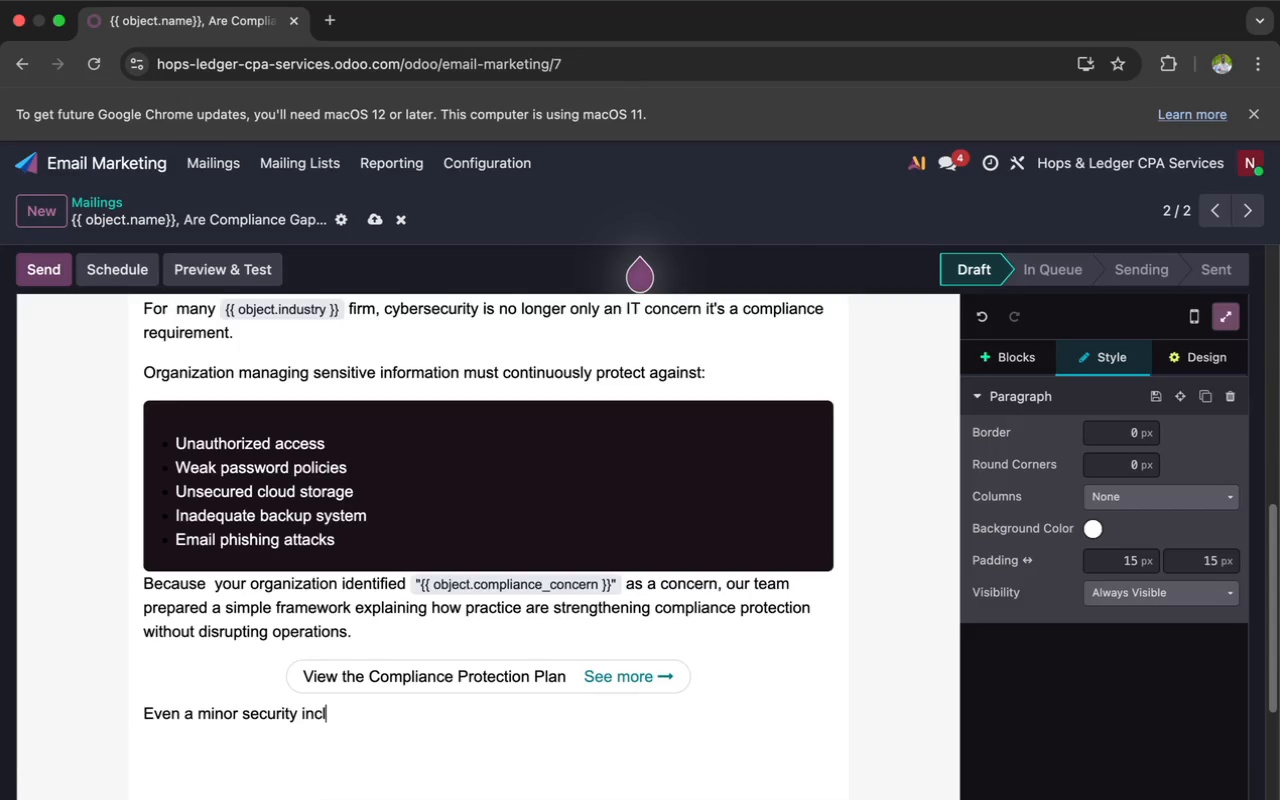 
key(Backspace)
 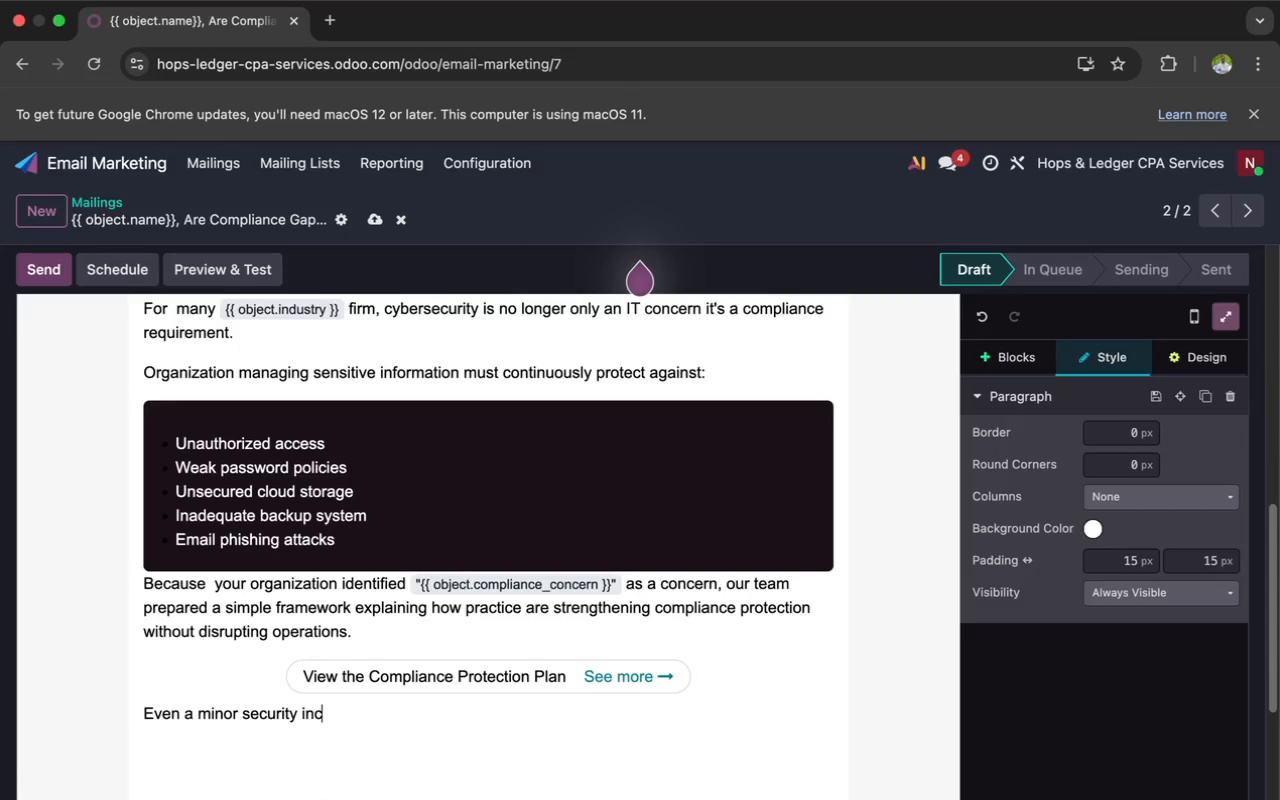 
type(ident)
 